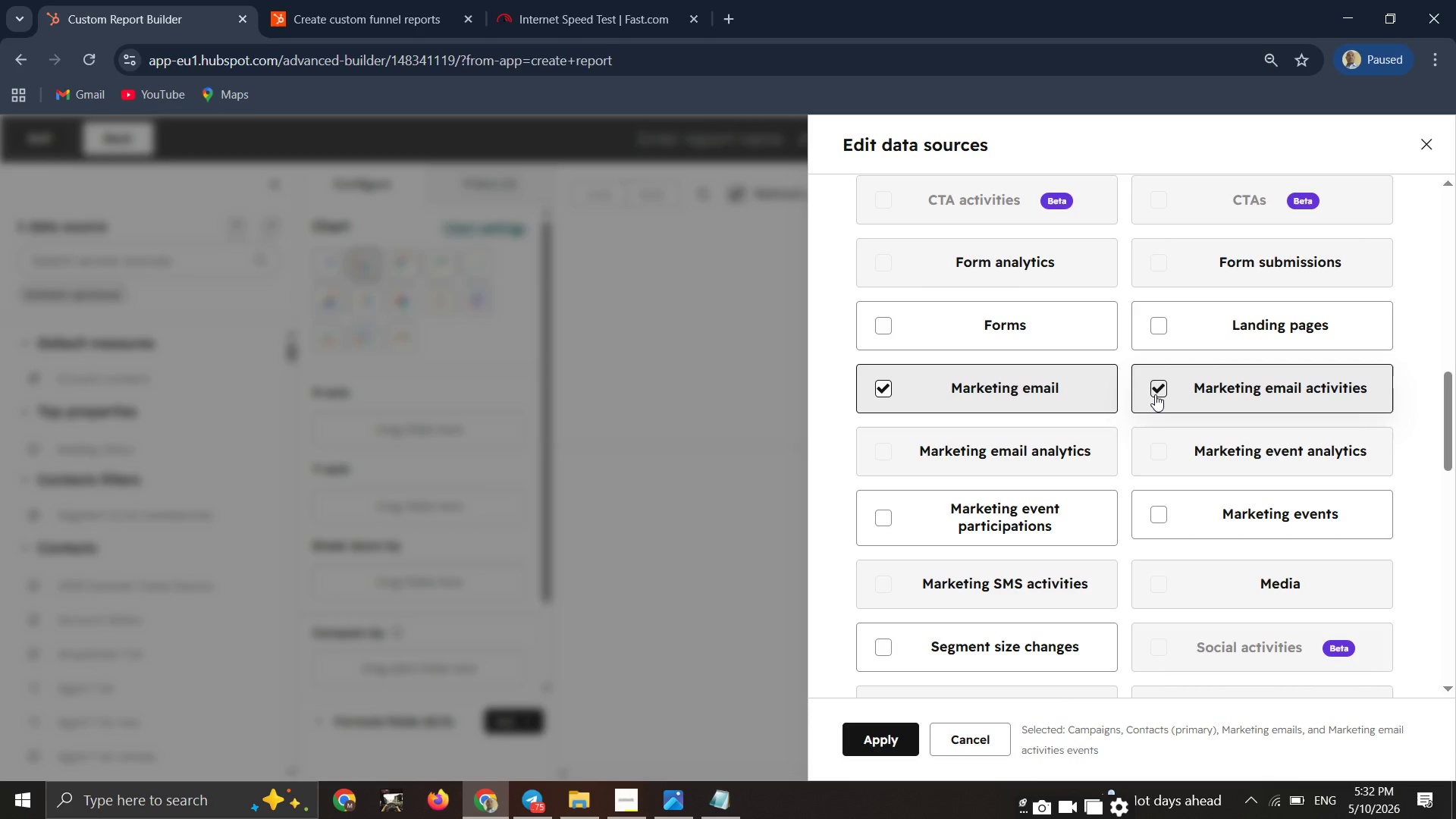 
left_click([883, 743])
 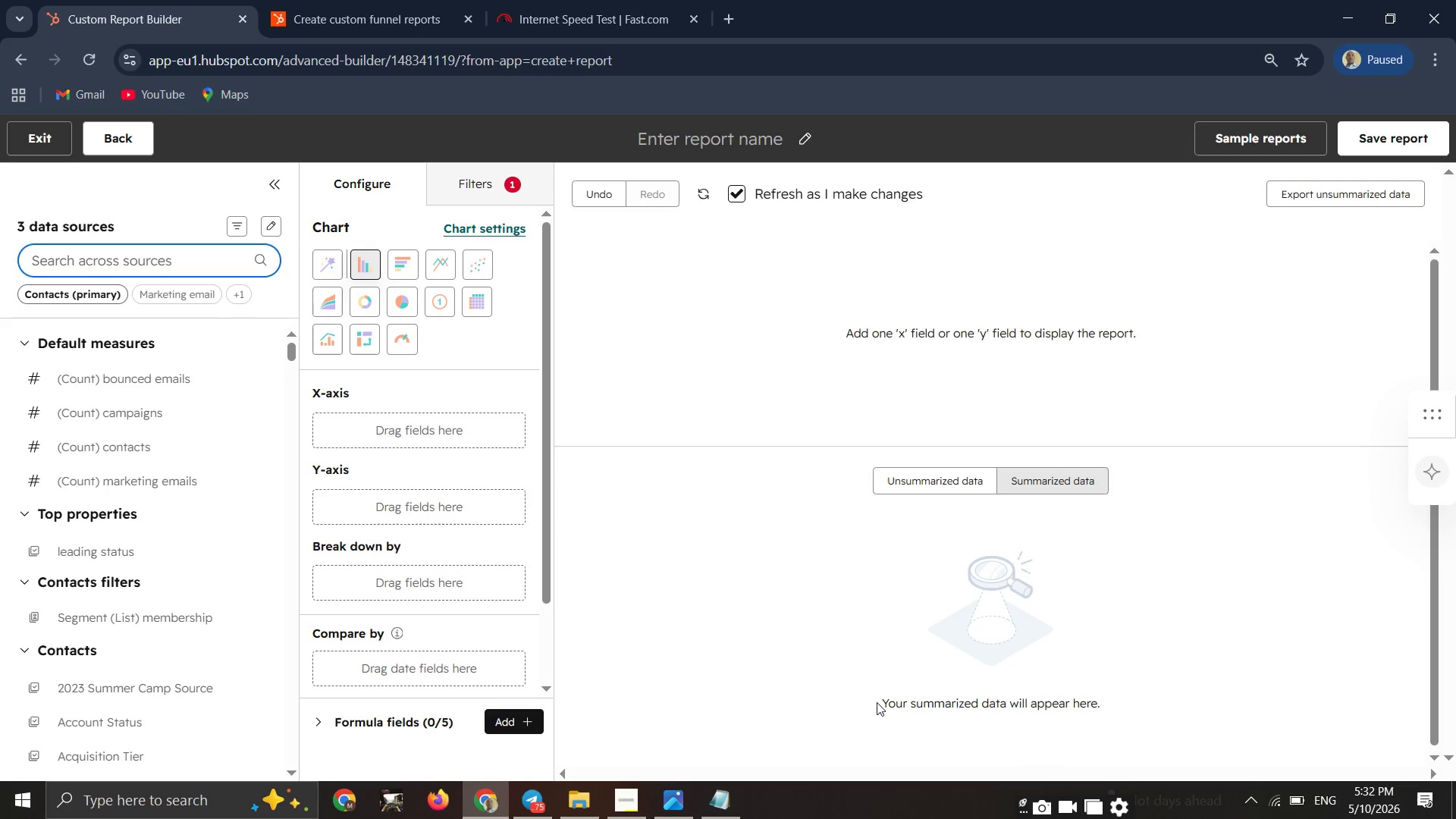 
wait(13.78)
 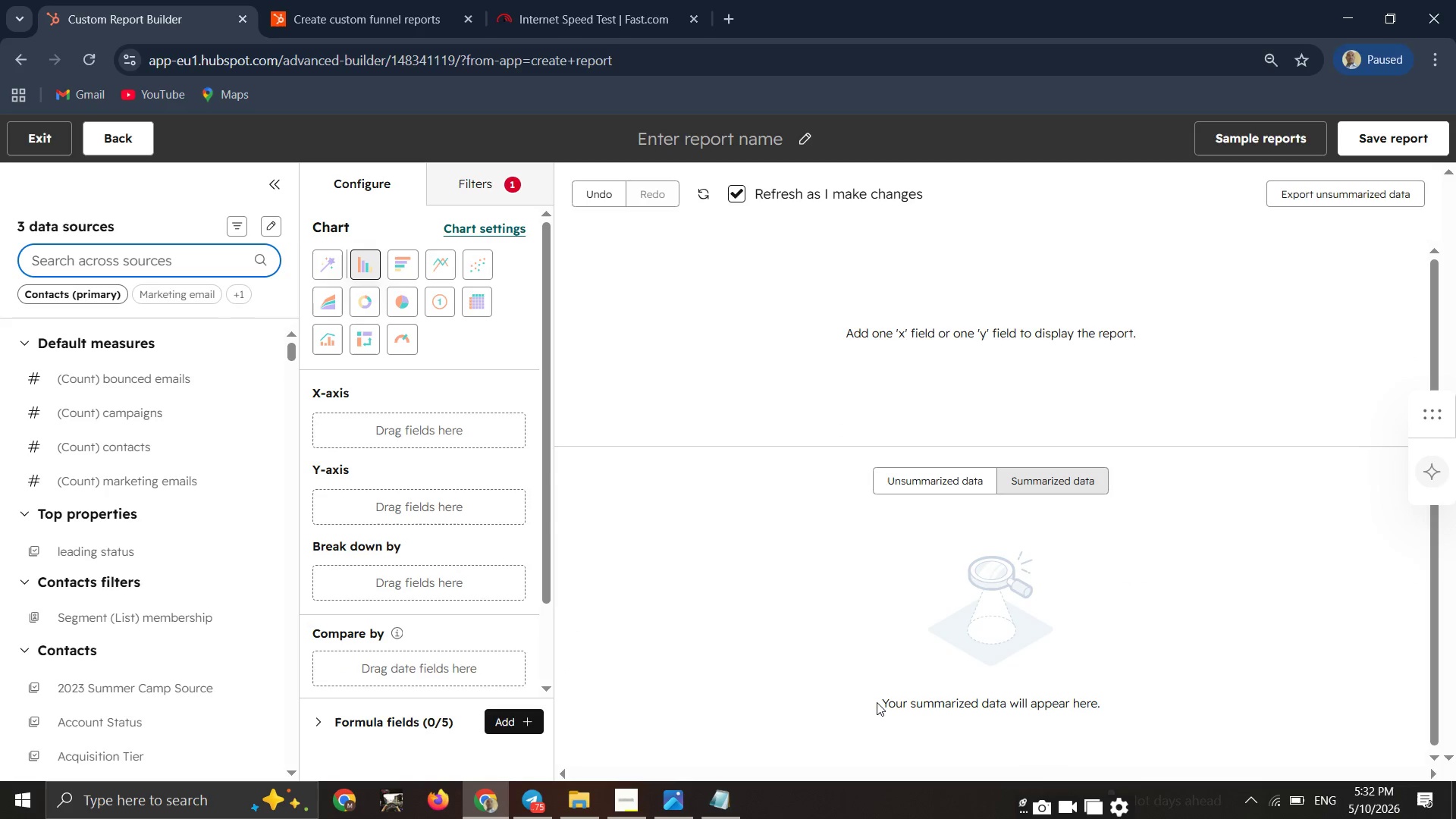 
left_click([487, 303])
 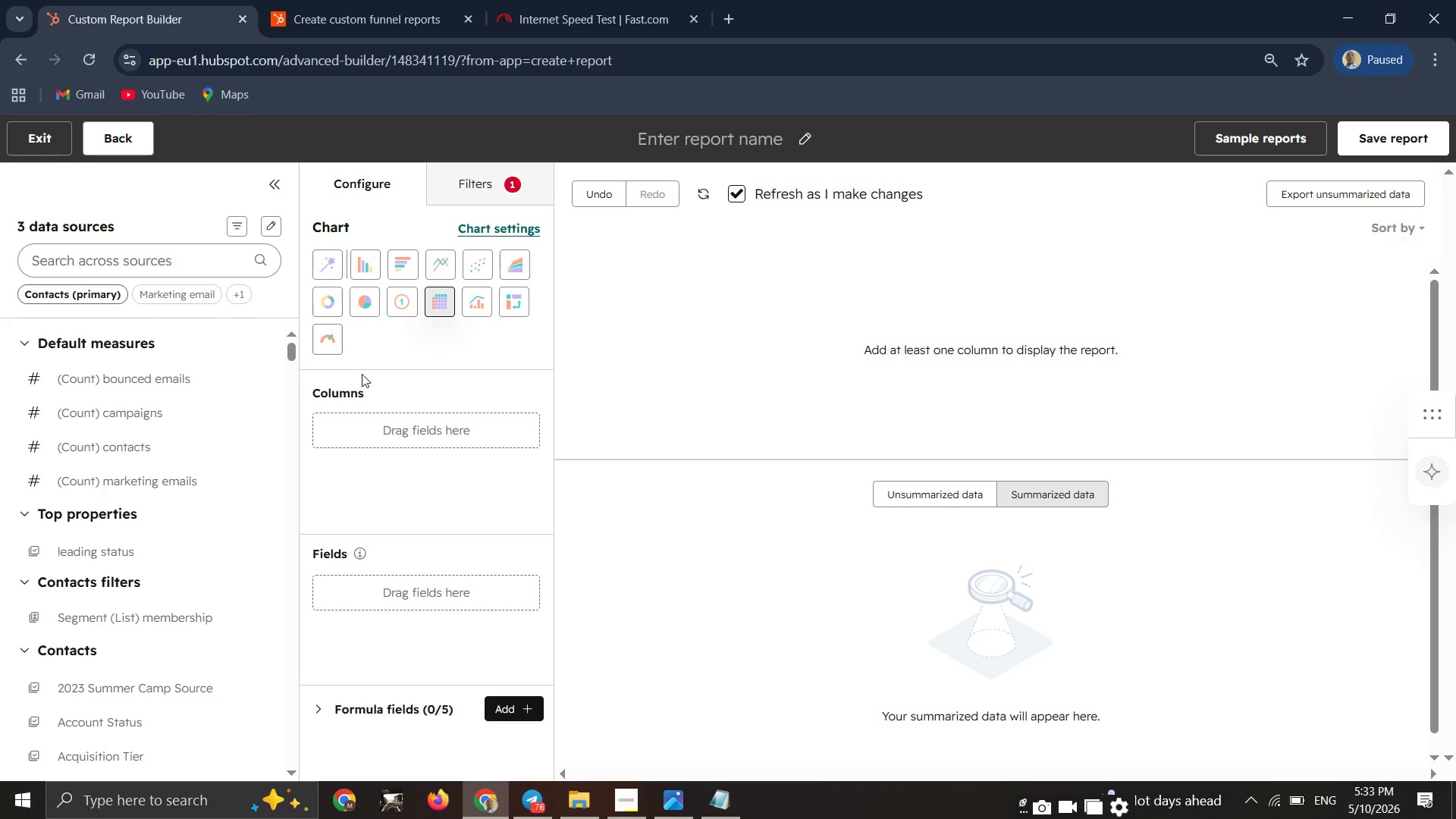 
left_click([168, 271])
 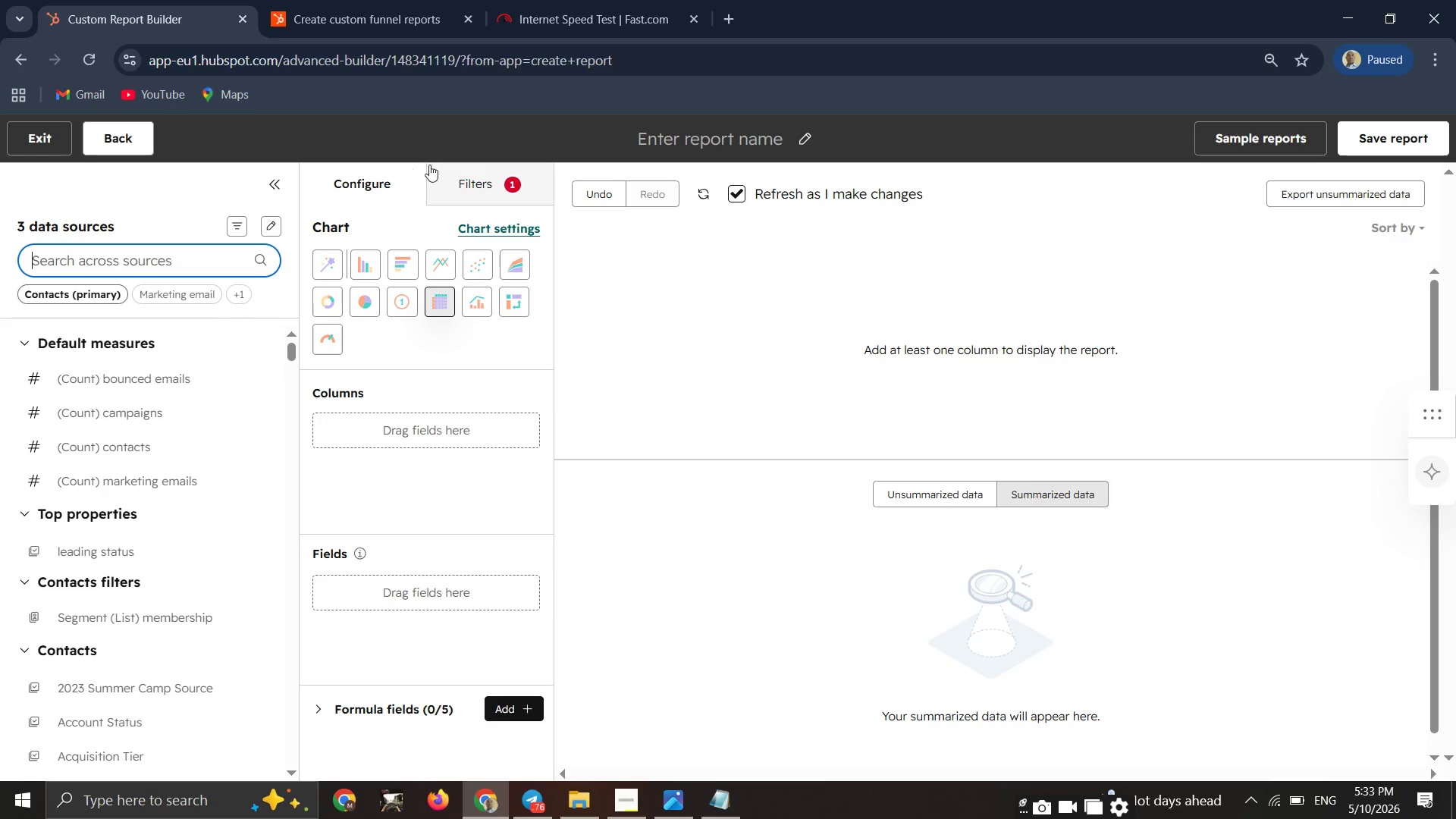 
left_click([661, 136])
 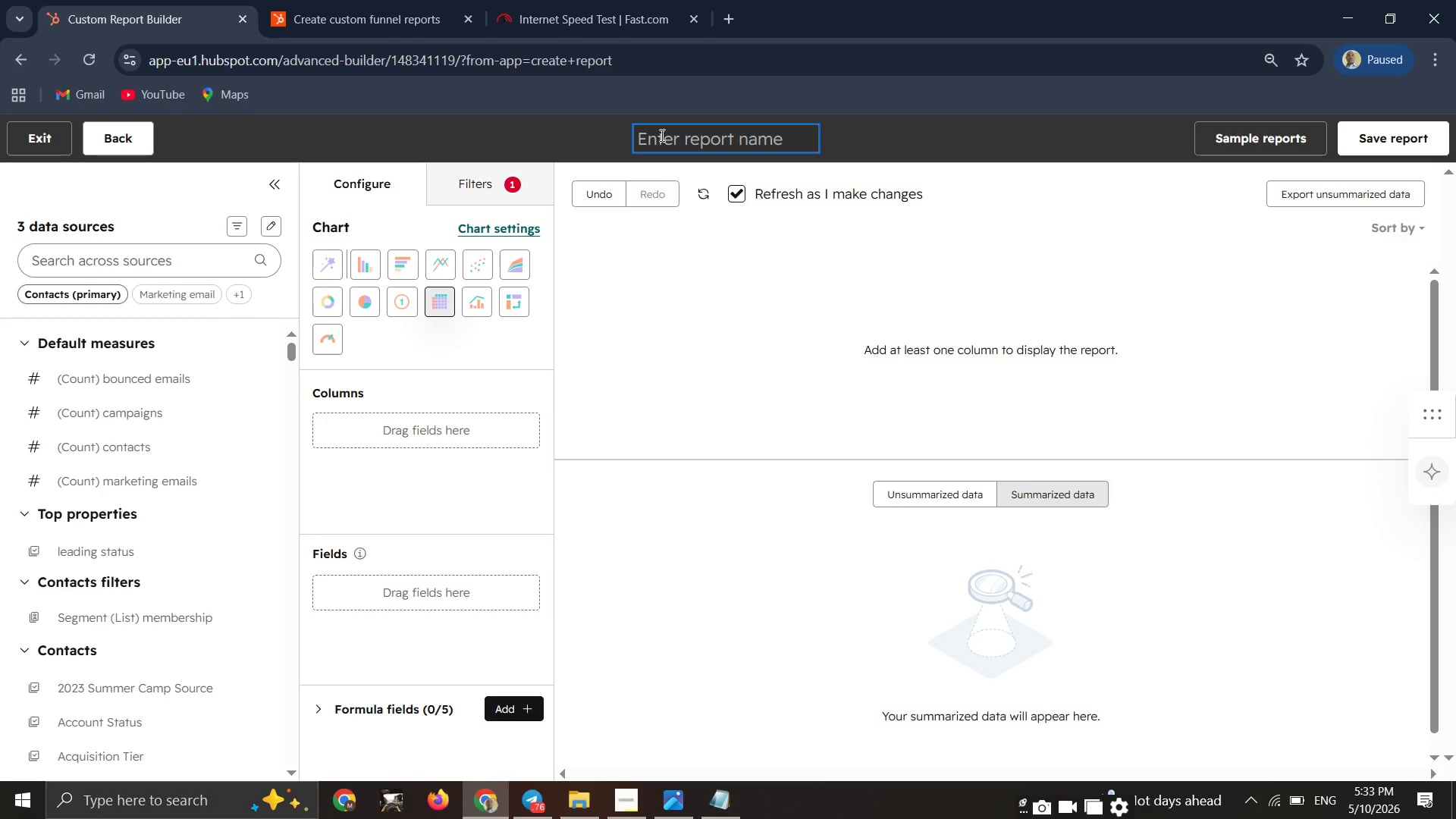 
key(Control+ControlLeft)
 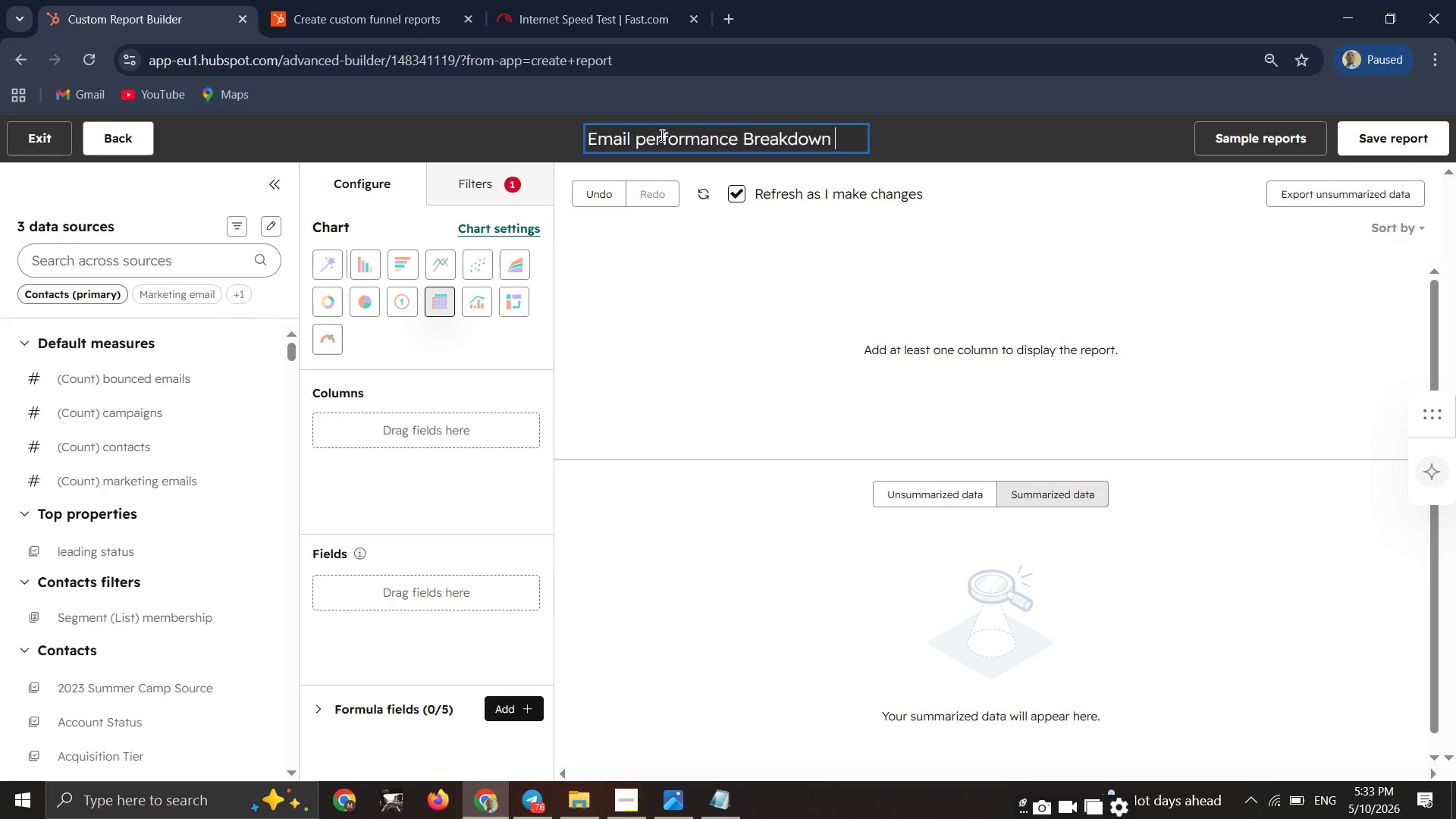 
key(Control+V)
 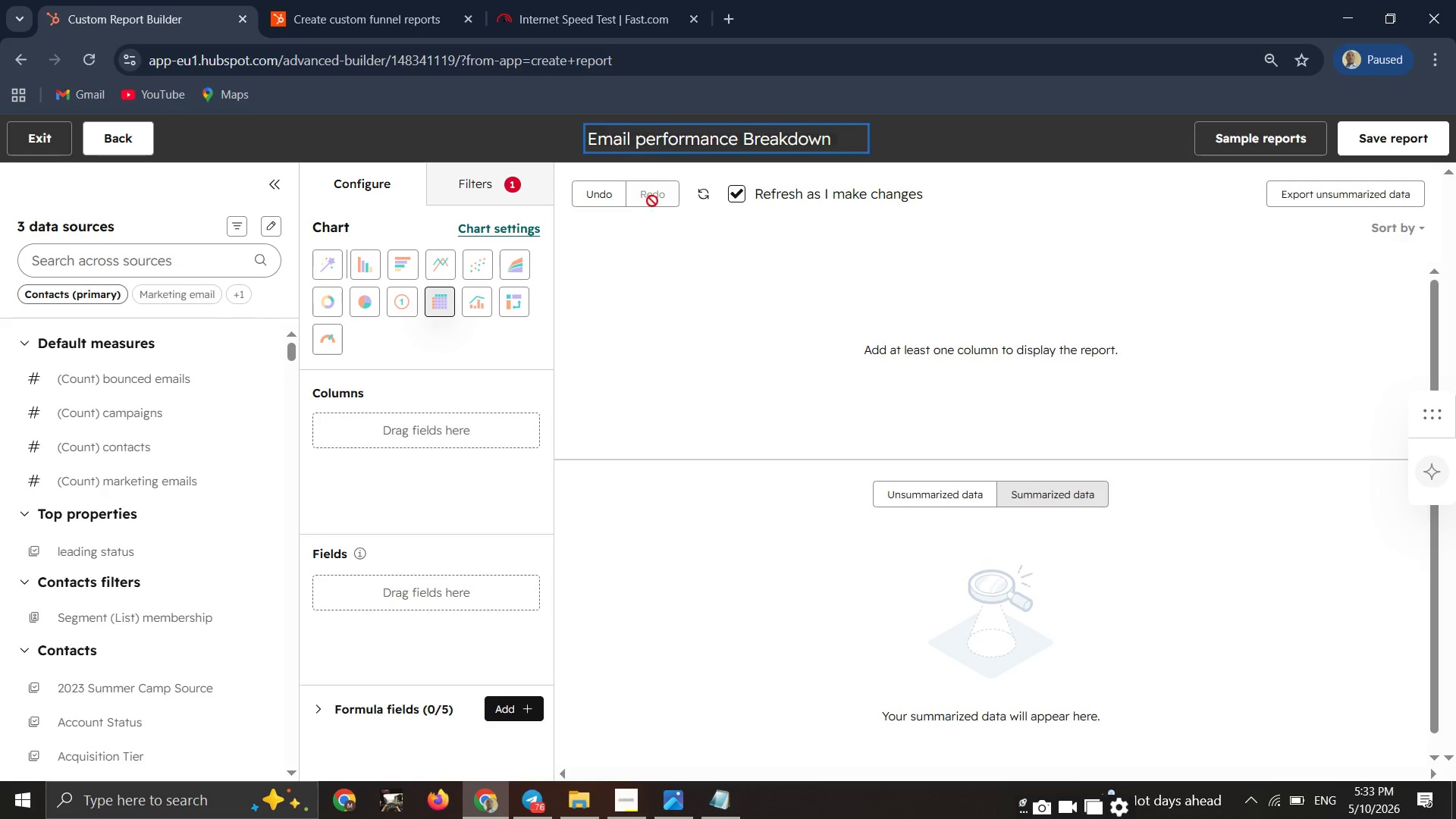 
left_click([603, 364])
 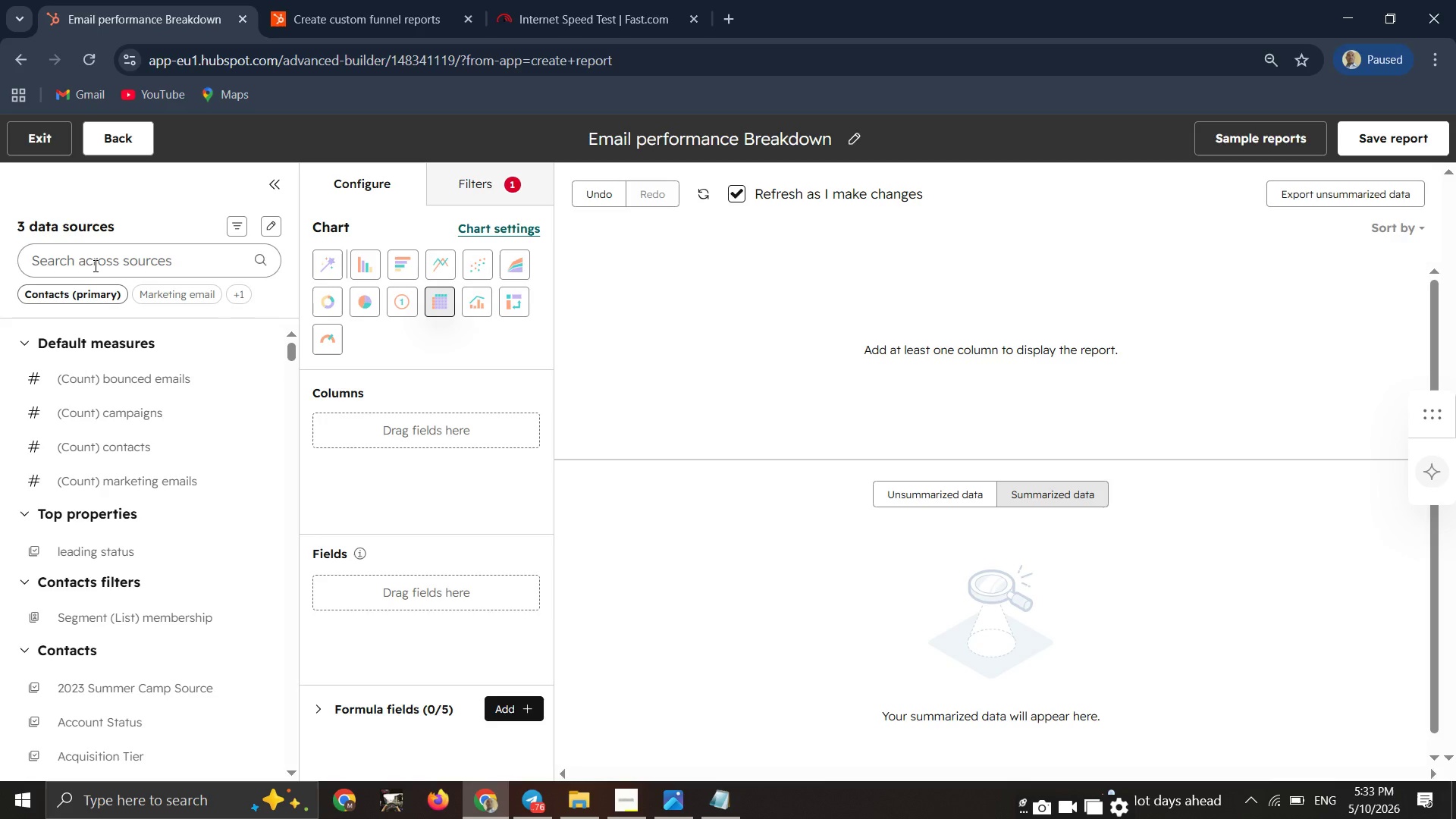 
wait(8.11)
 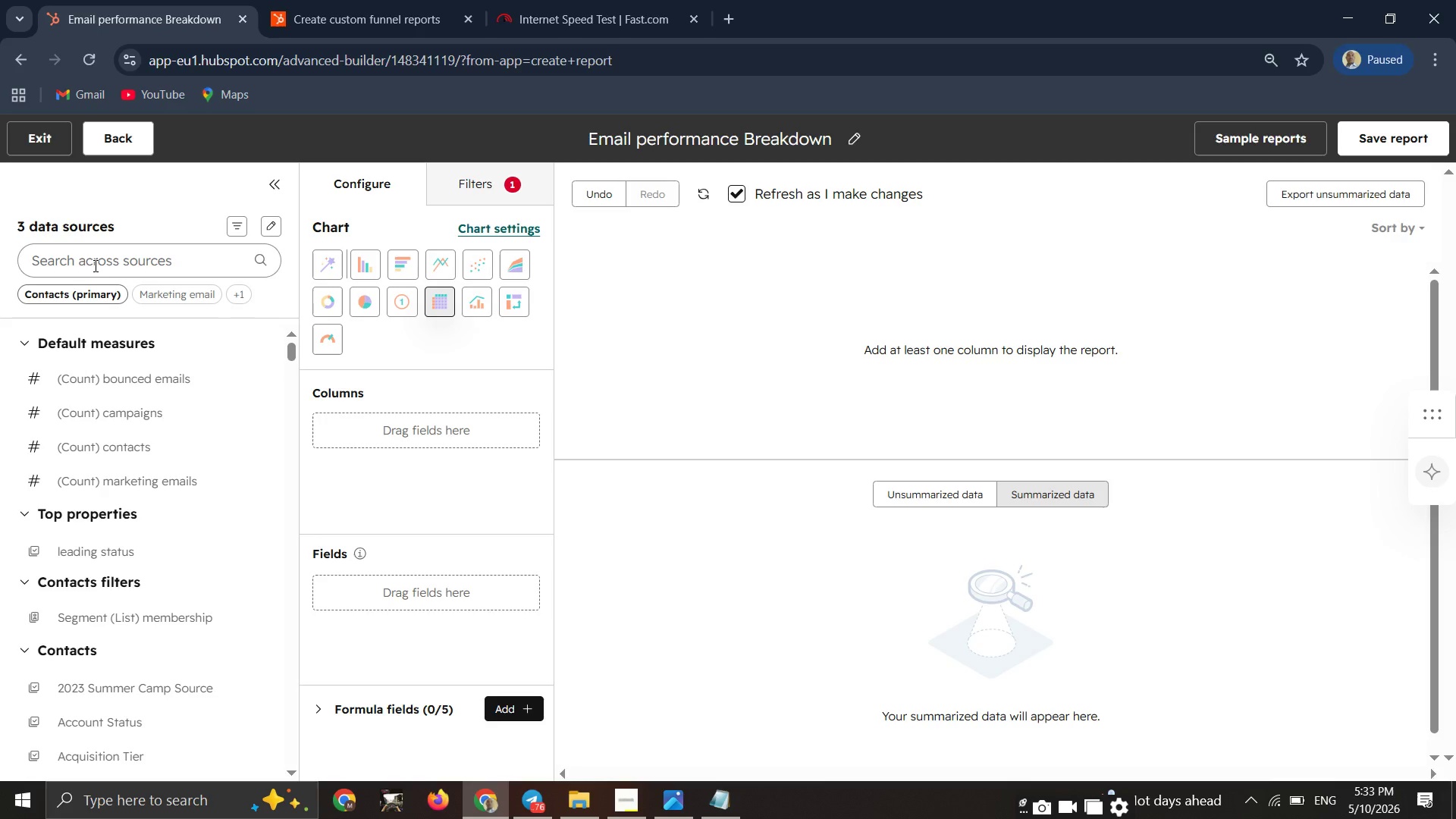 
left_click([94, 265])
 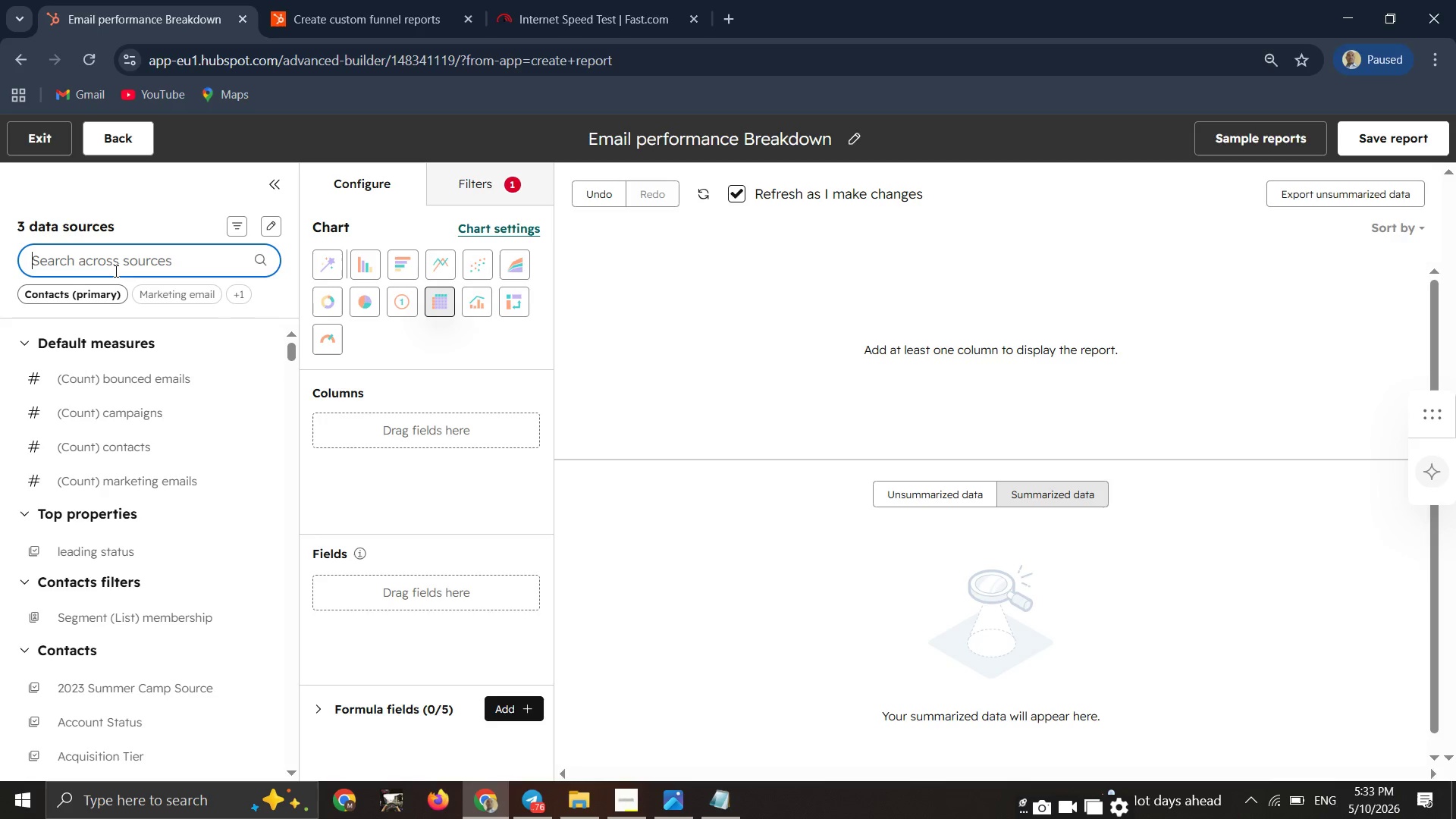 
type(subj)
 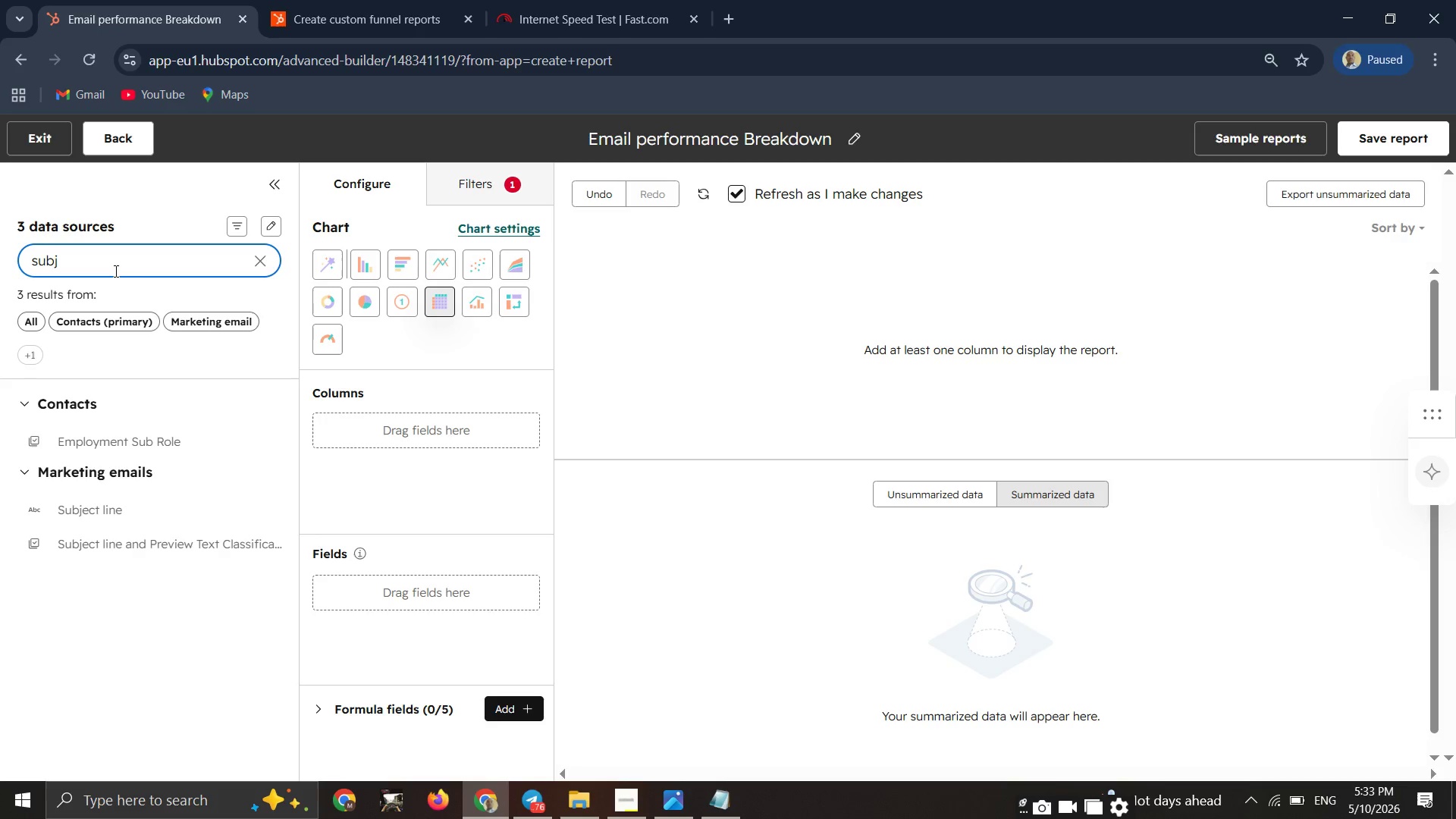 
wait(13.92)
 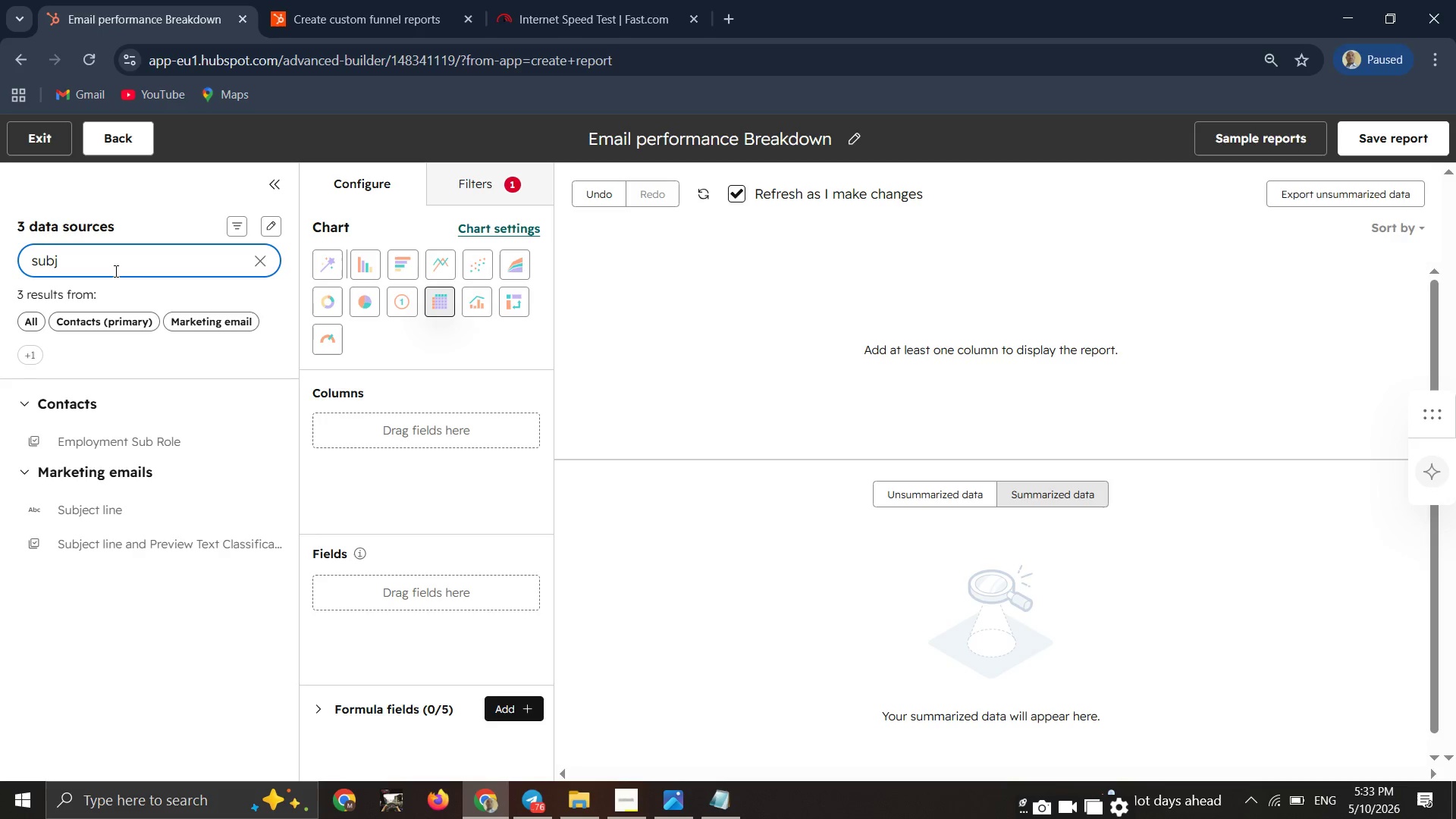 
left_click_drag(start_coordinate=[158, 545], to_coordinate=[343, 406])
 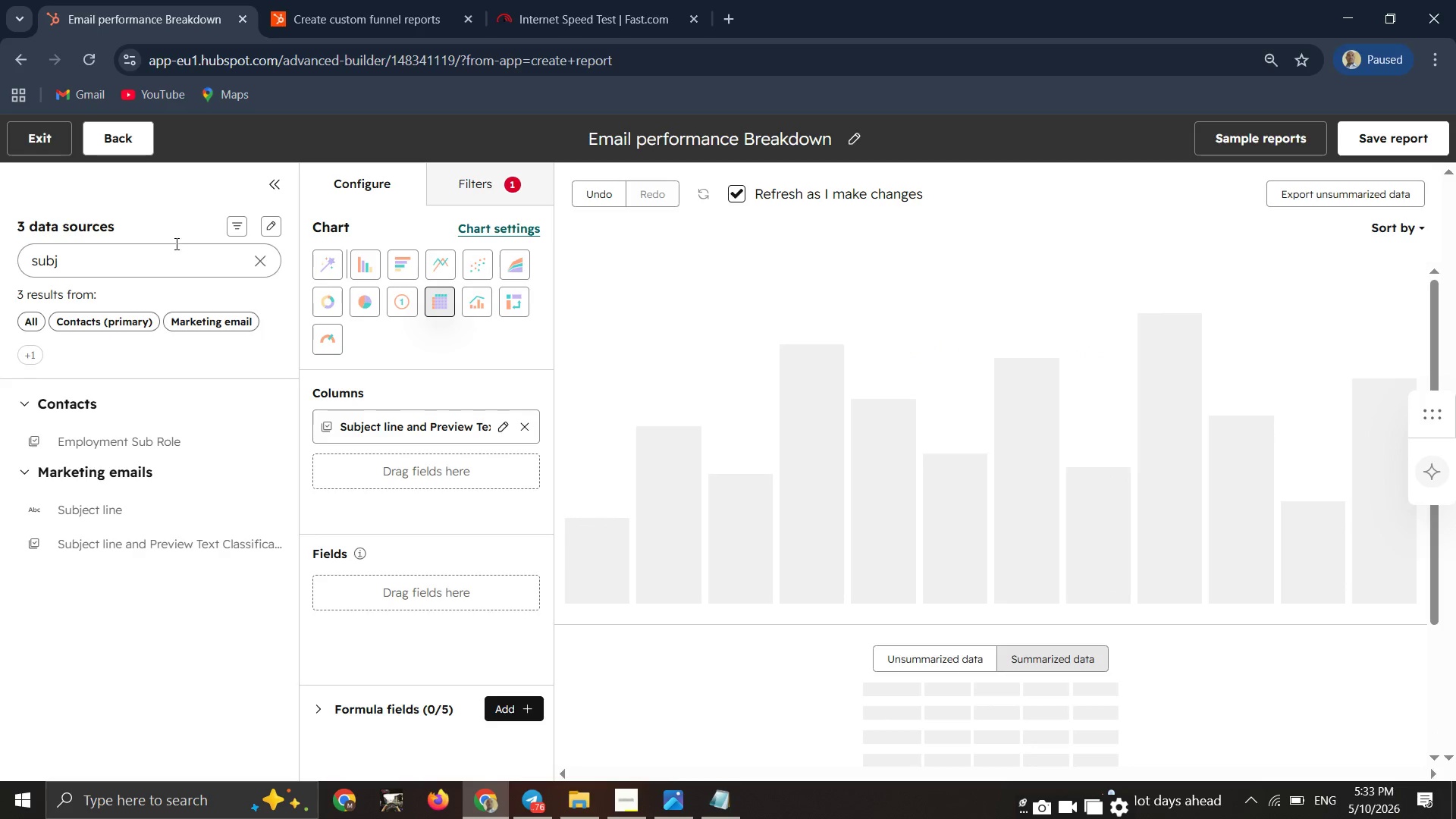 
left_click_drag(start_coordinate=[111, 261], to_coordinate=[0, 276])
 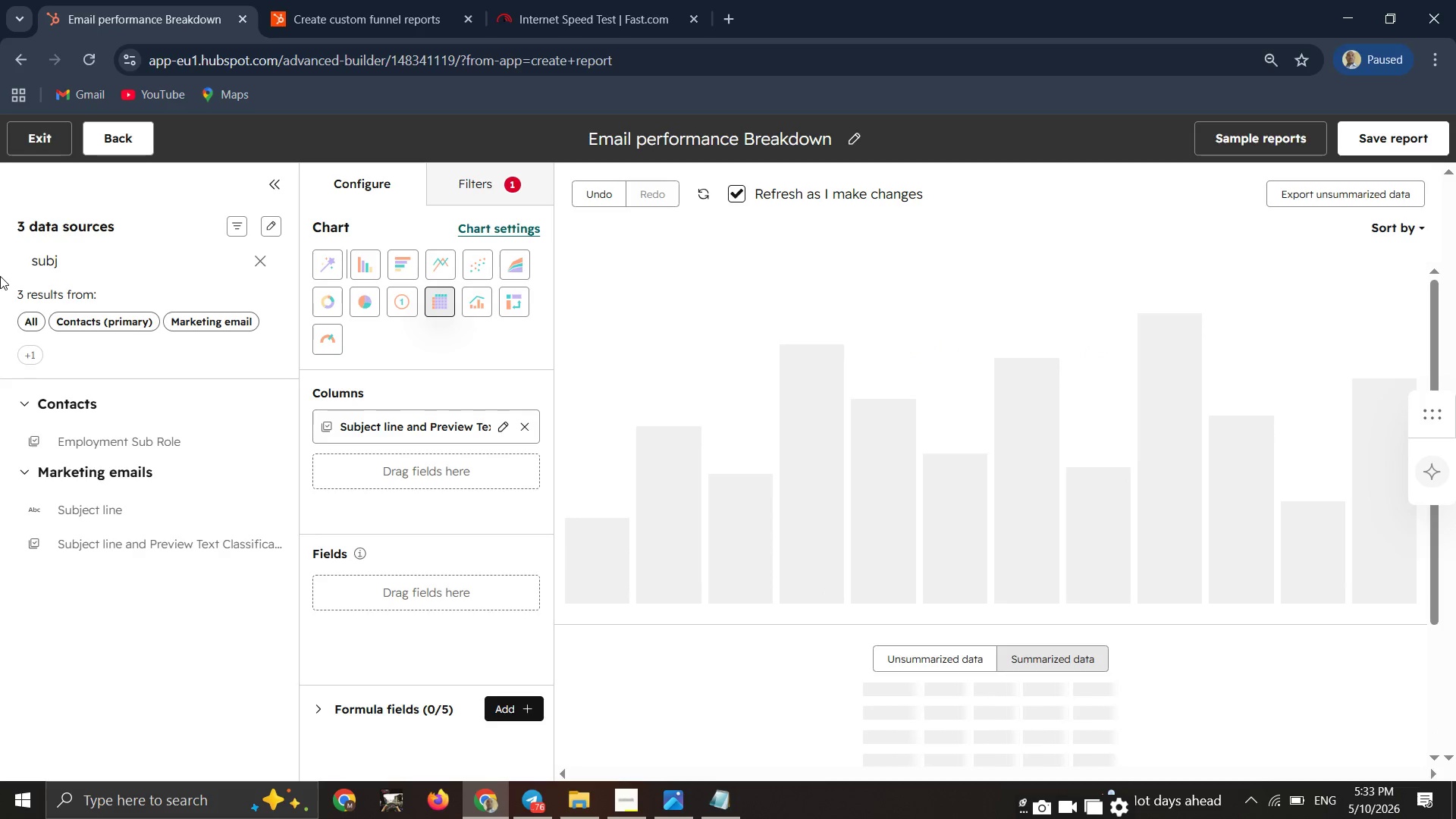 
left_click([0, 276])
 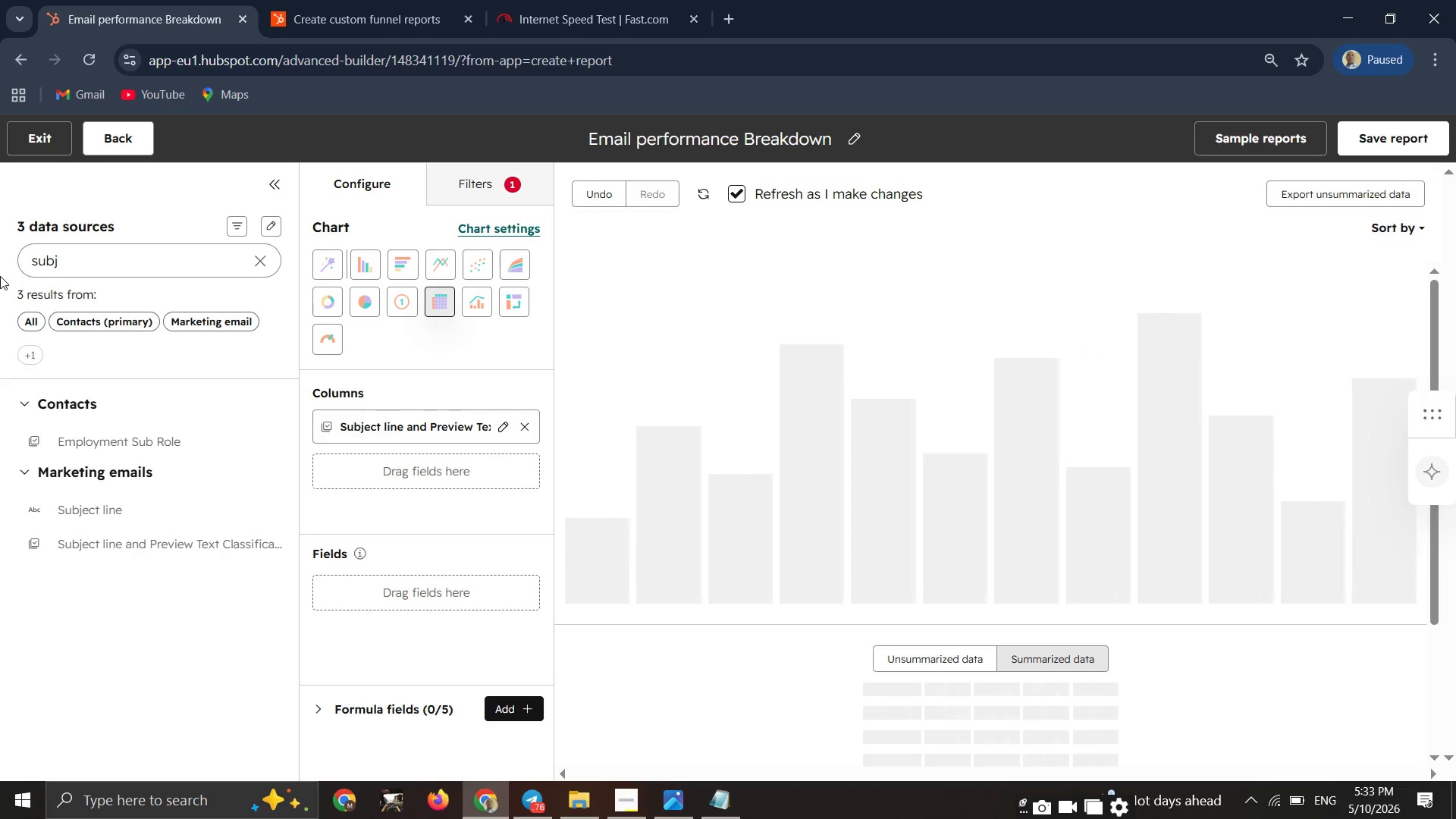 
type(open rate)
 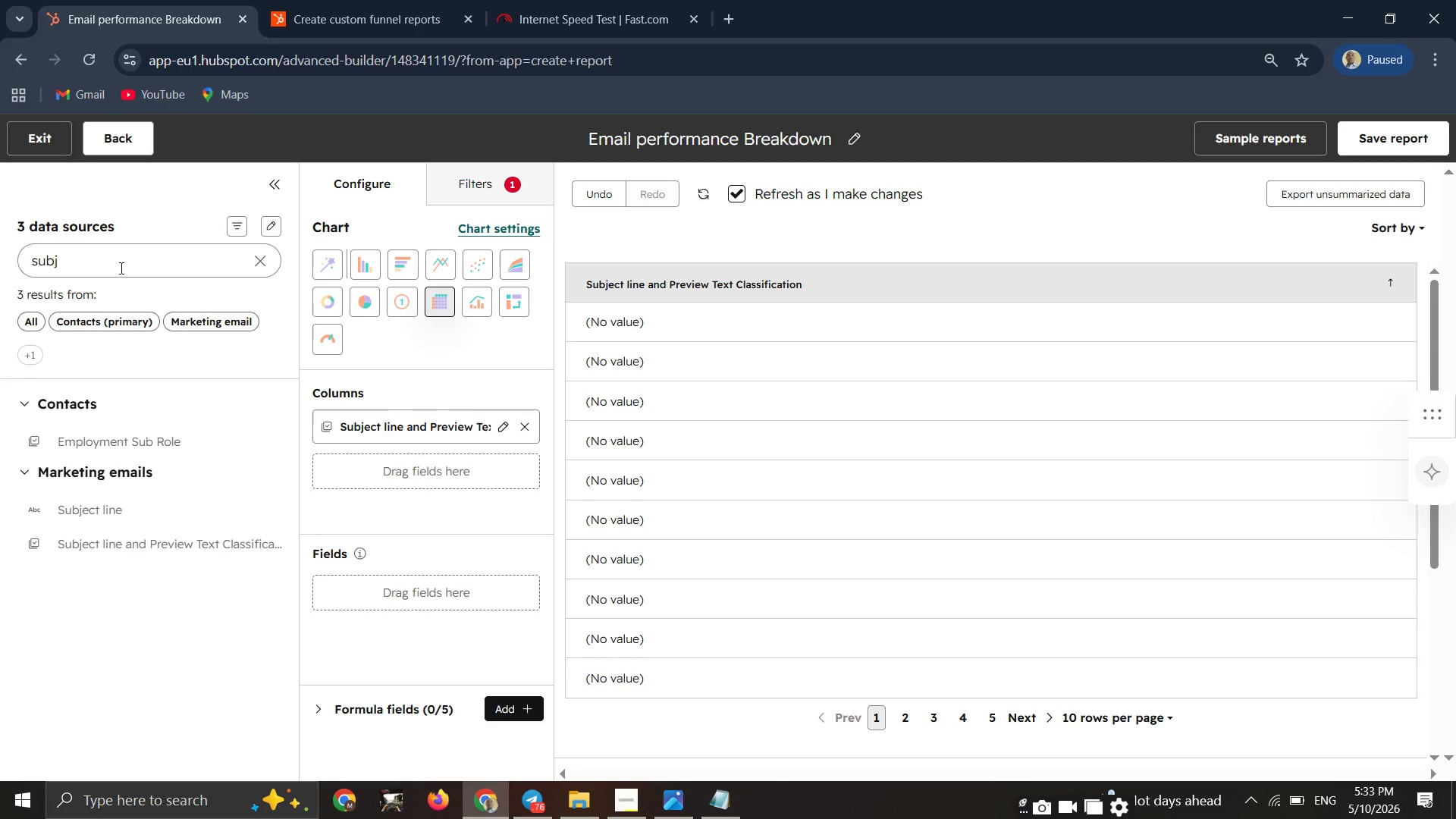 
left_click_drag(start_coordinate=[123, 263], to_coordinate=[0, 284])
 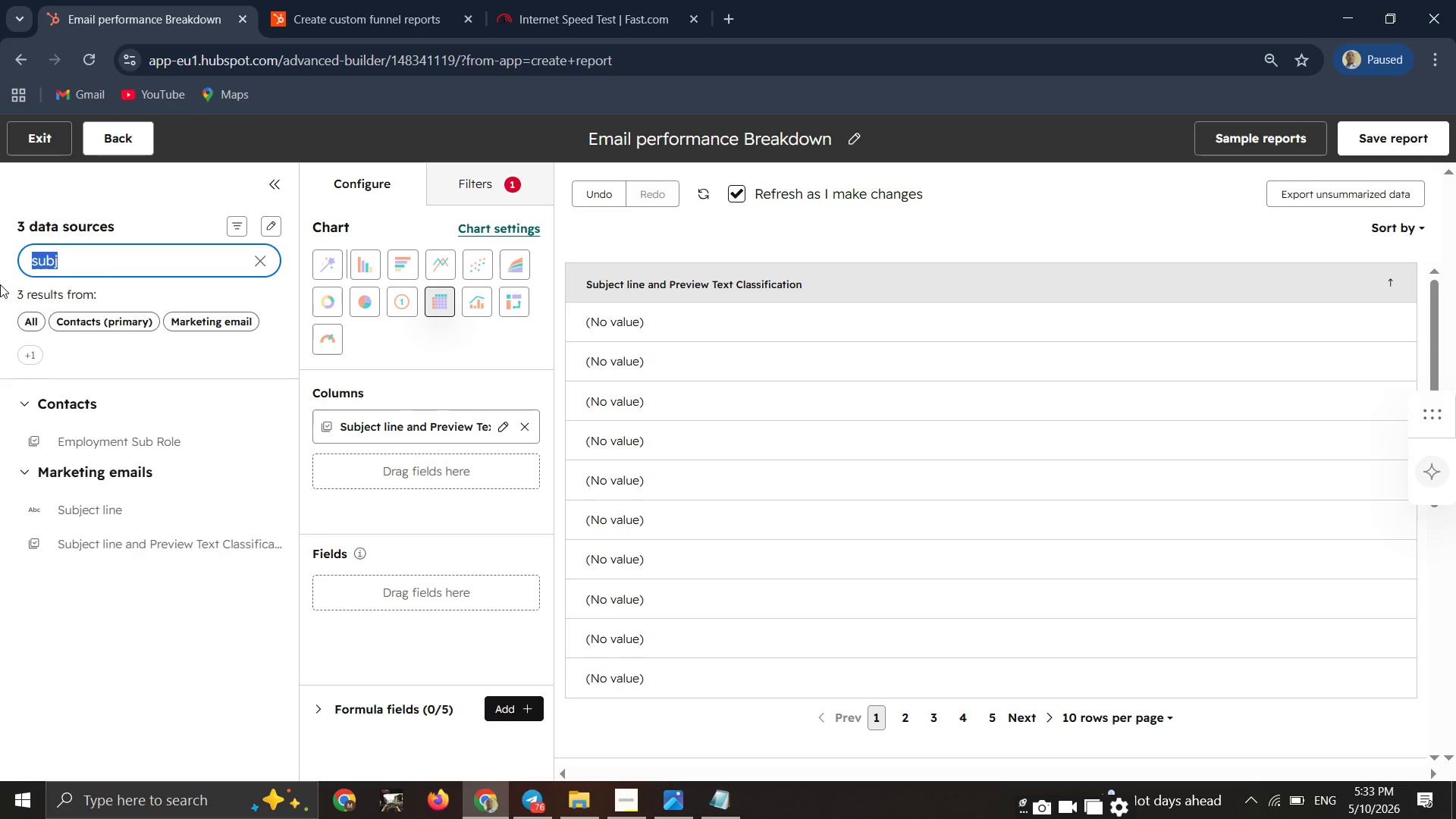 
type(open)
 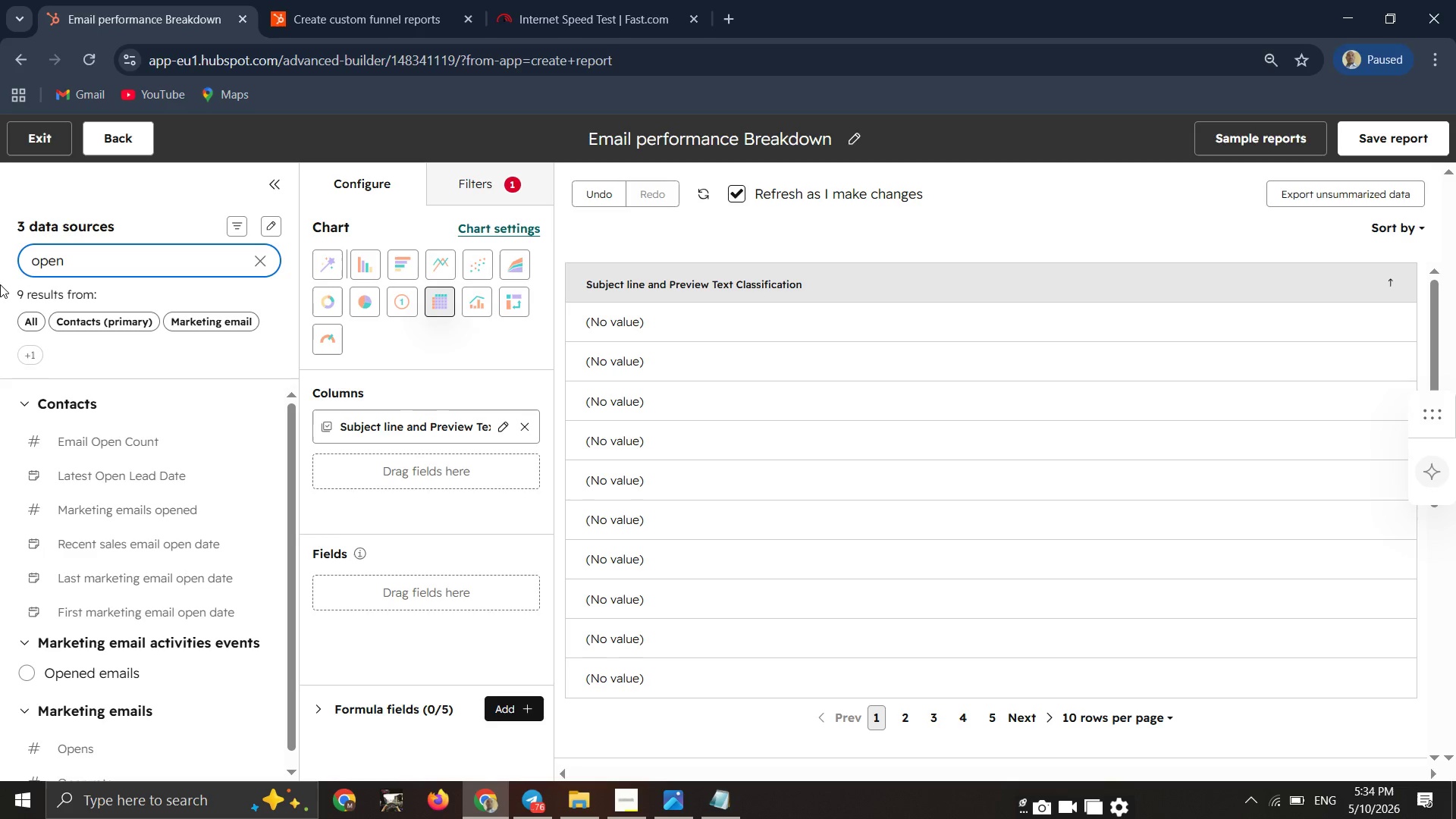 
type( rate)
 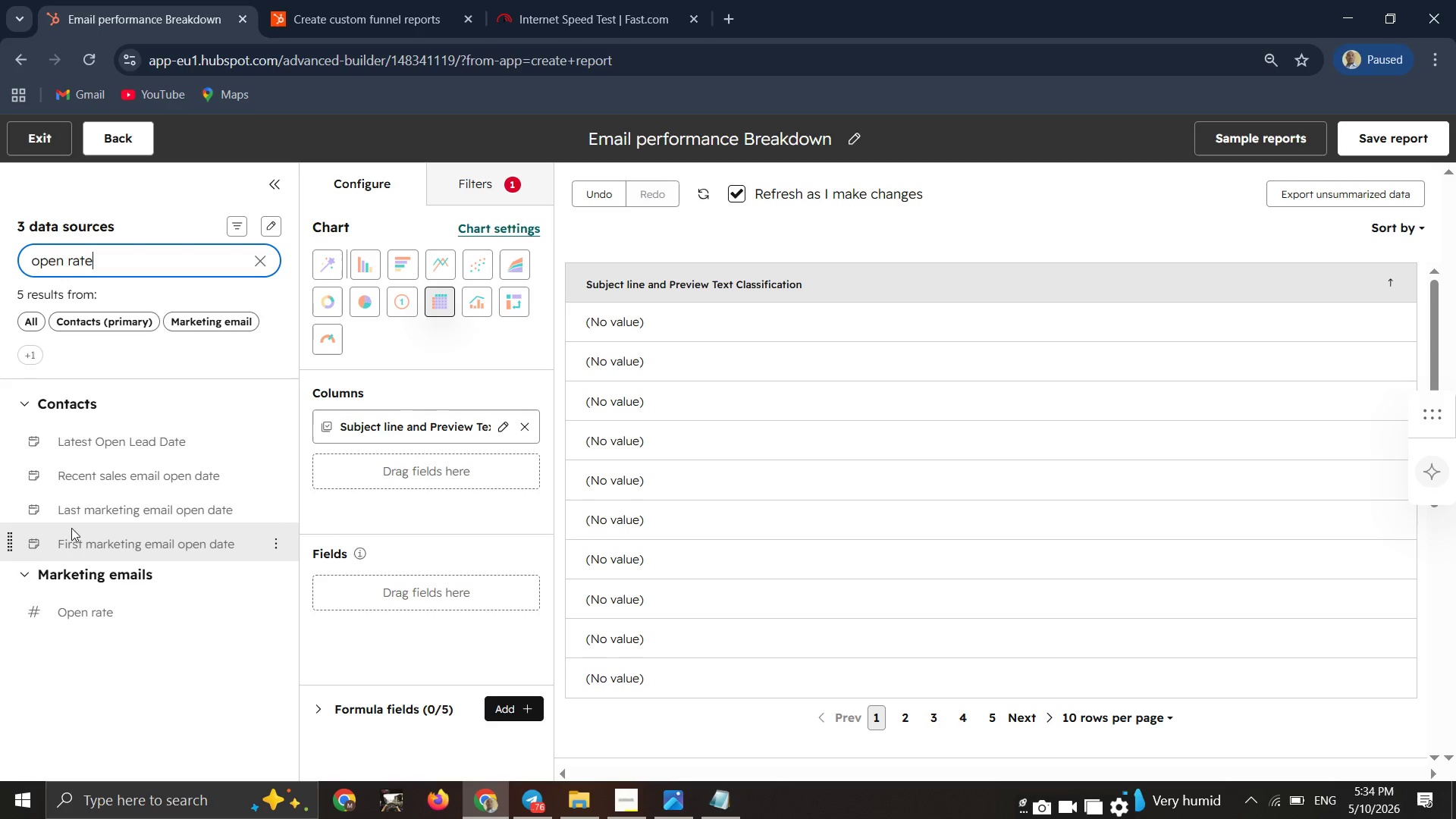 
left_click_drag(start_coordinate=[89, 607], to_coordinate=[334, 446])
 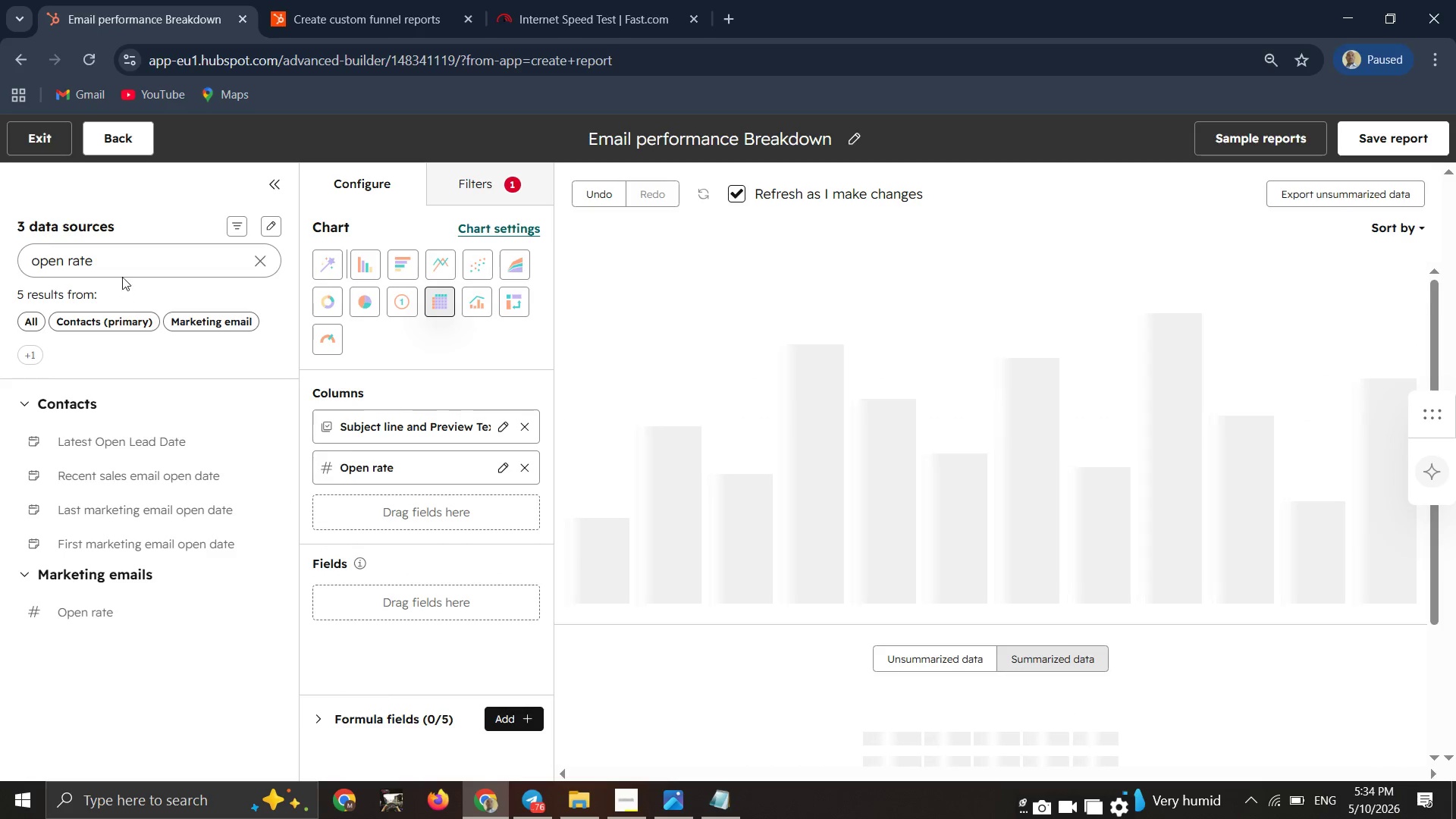 
left_click_drag(start_coordinate=[127, 269], to_coordinate=[15, 261])
 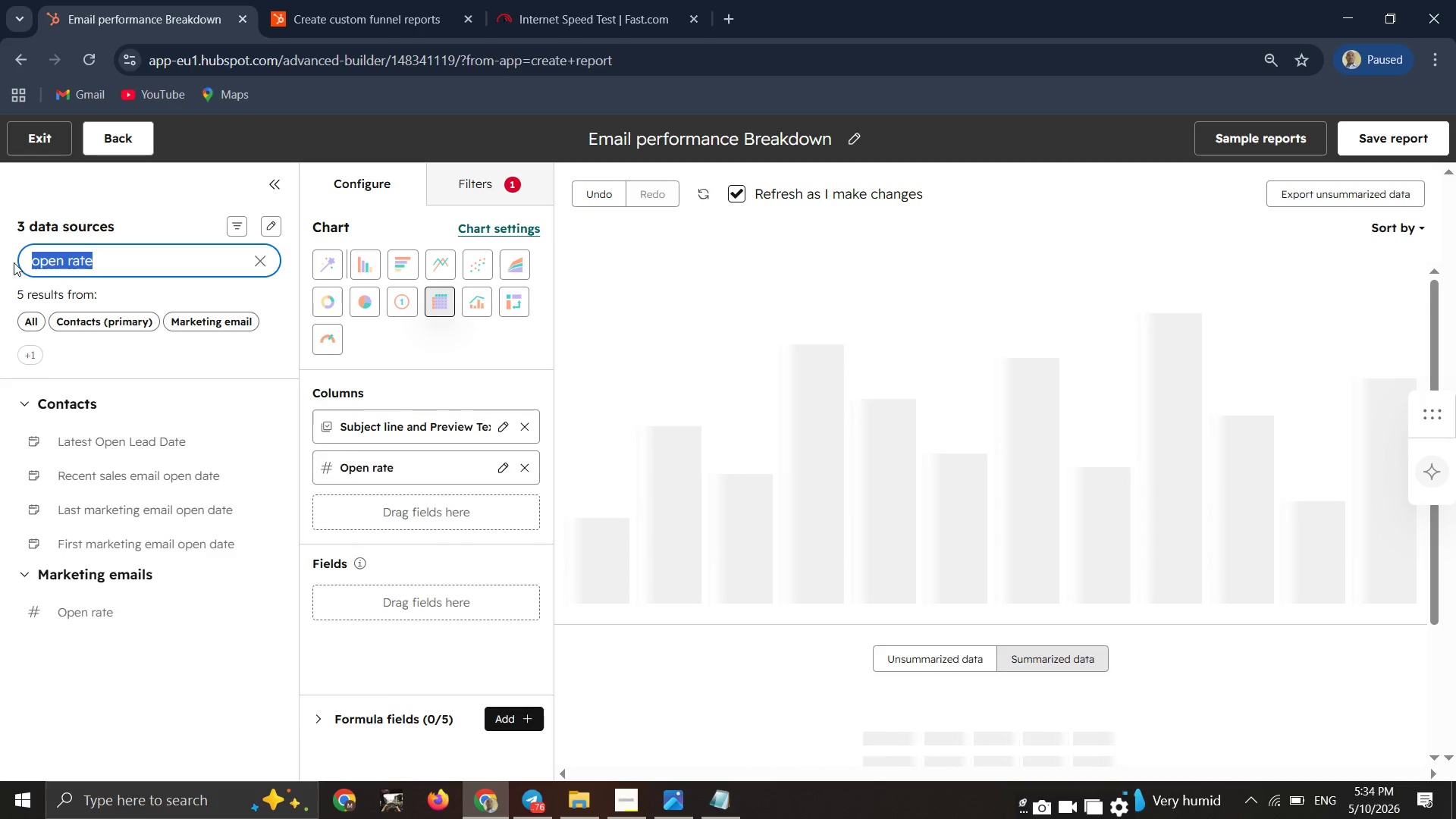 
left_click([15, 261])
 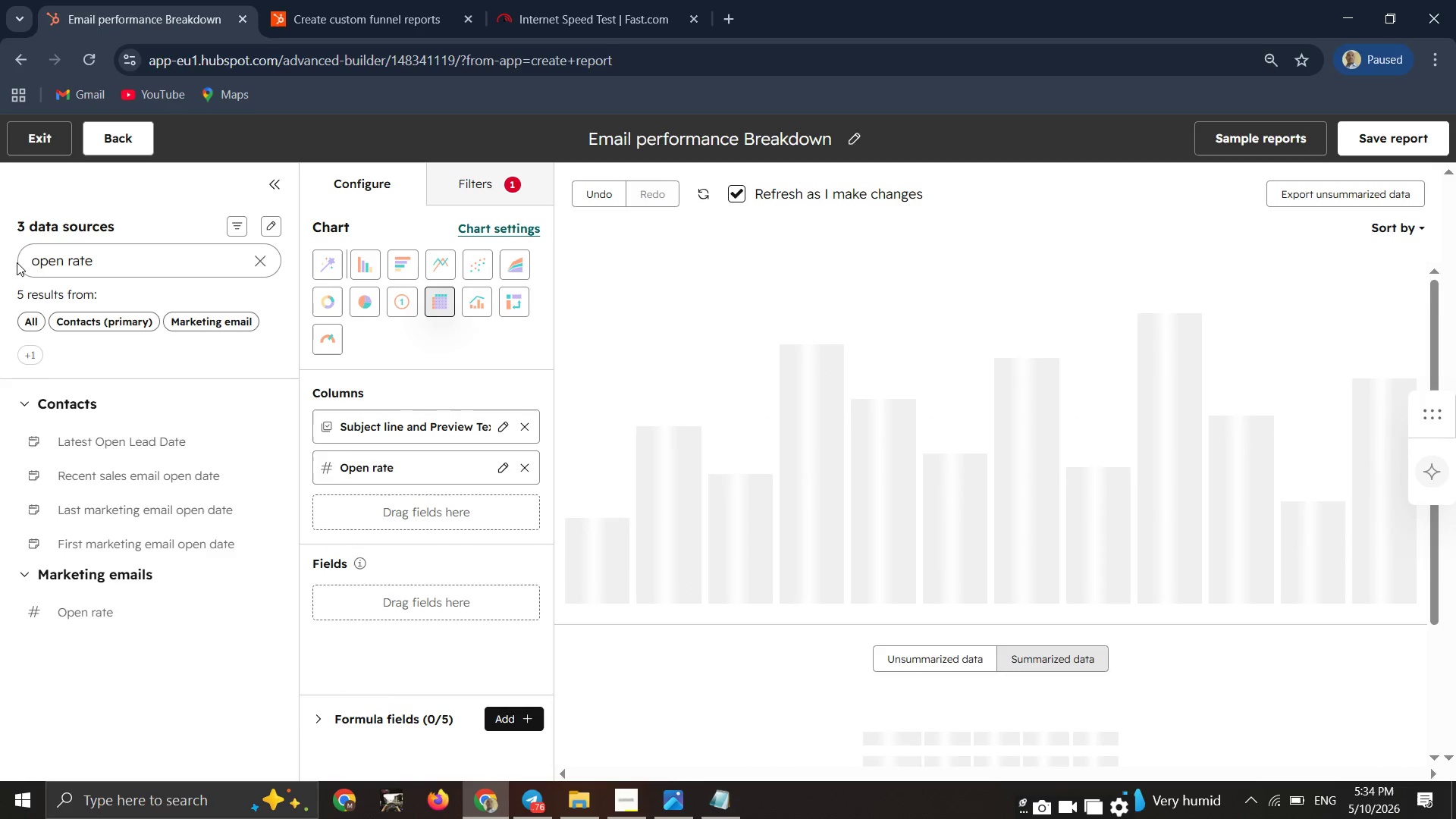 
key(C)
 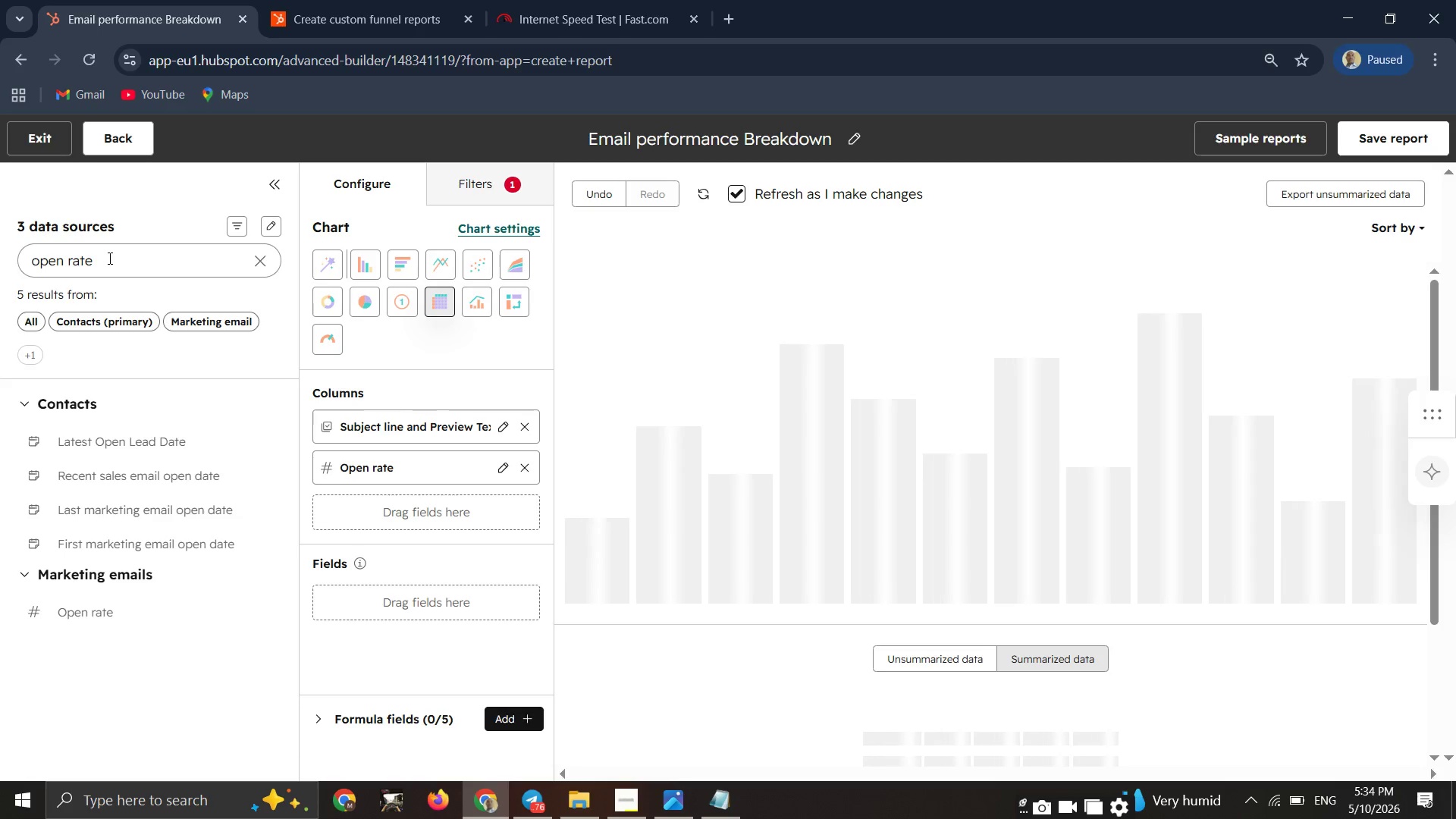 
left_click_drag(start_coordinate=[108, 258], to_coordinate=[0, 246])
 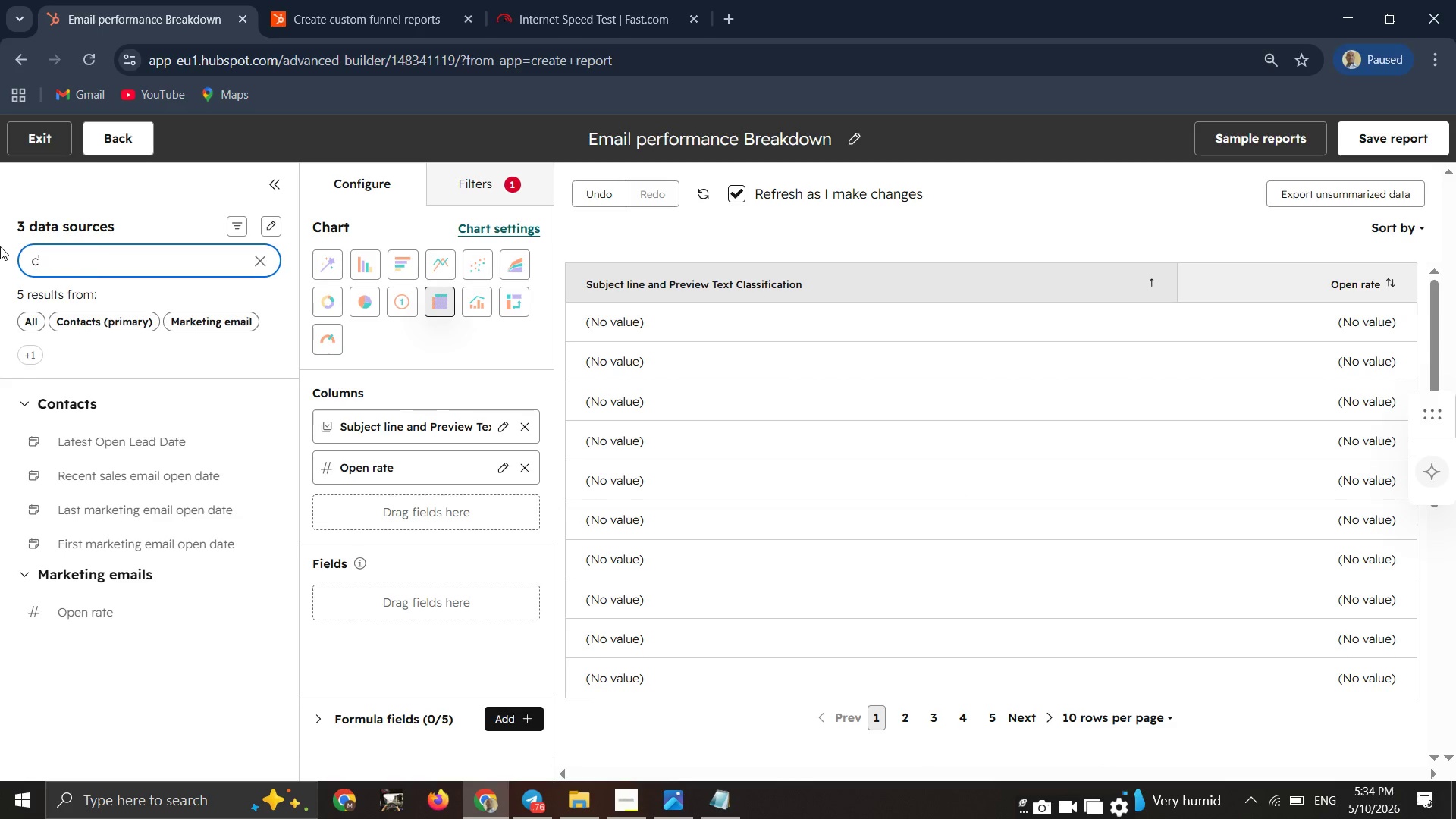 
type(click)
 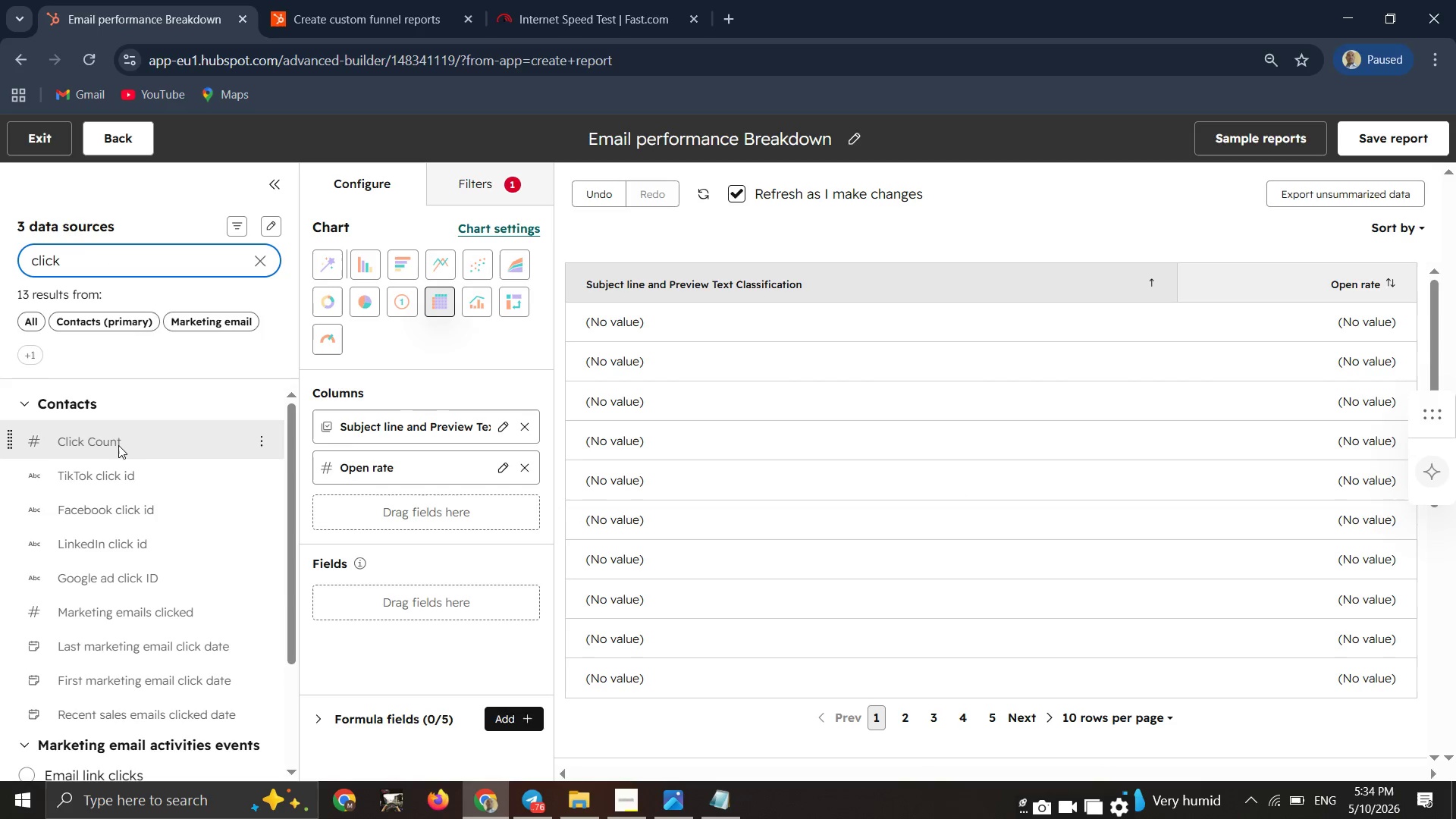 
scroll: coordinate [119, 441], scroll_direction: down, amount: 1.0
 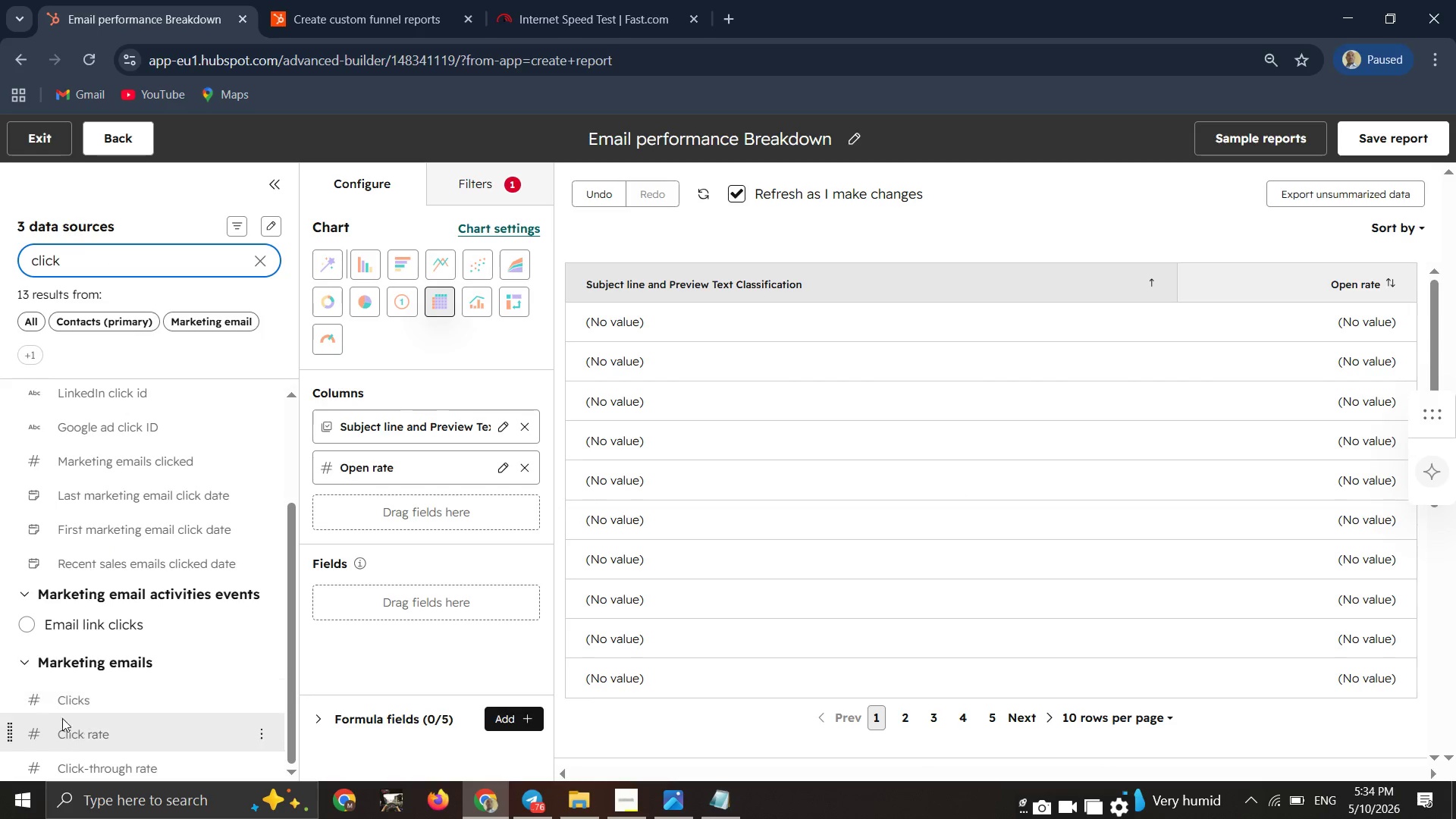 
left_click_drag(start_coordinate=[55, 739], to_coordinate=[322, 488])
 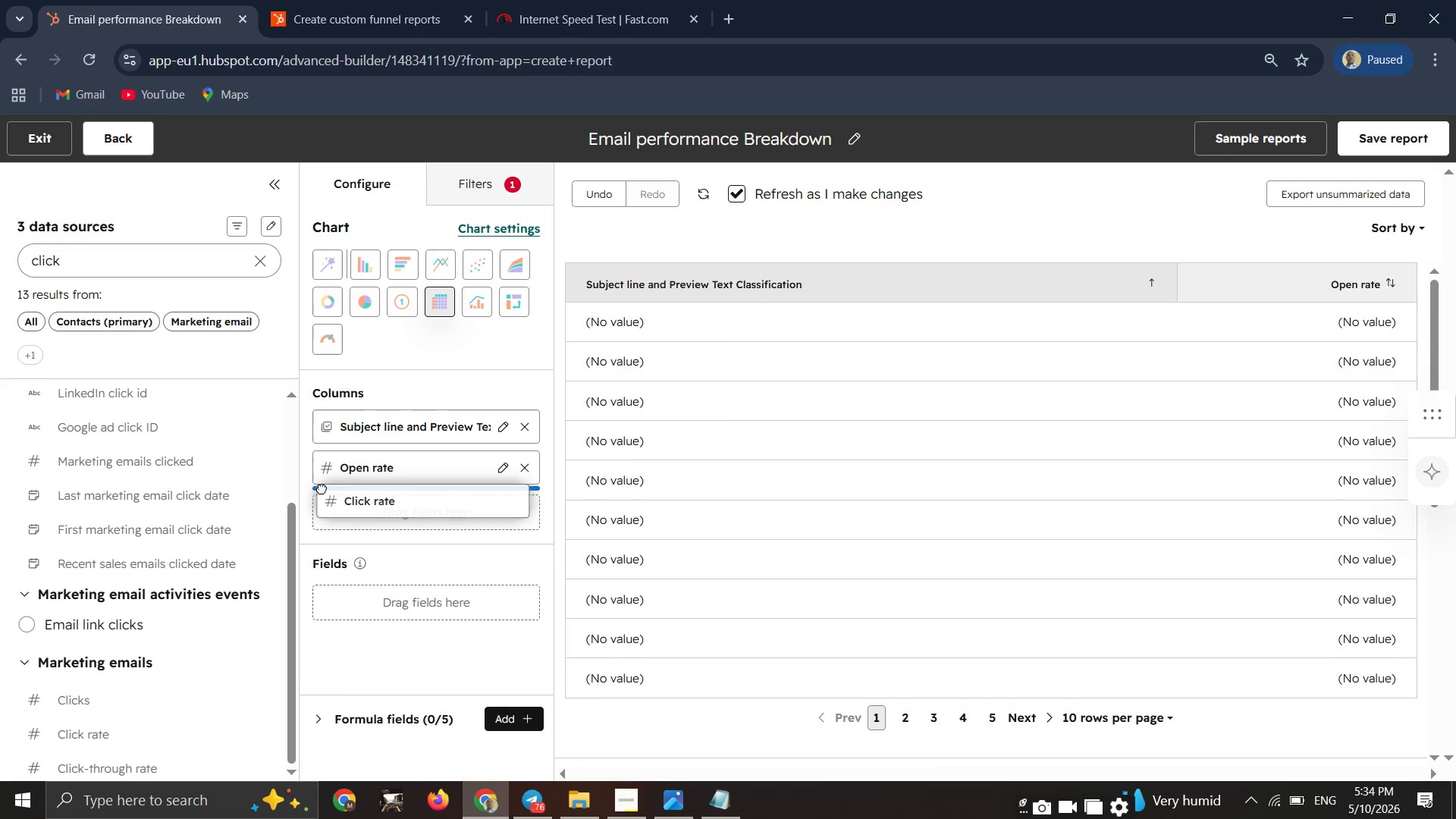 
left_click([322, 488])
 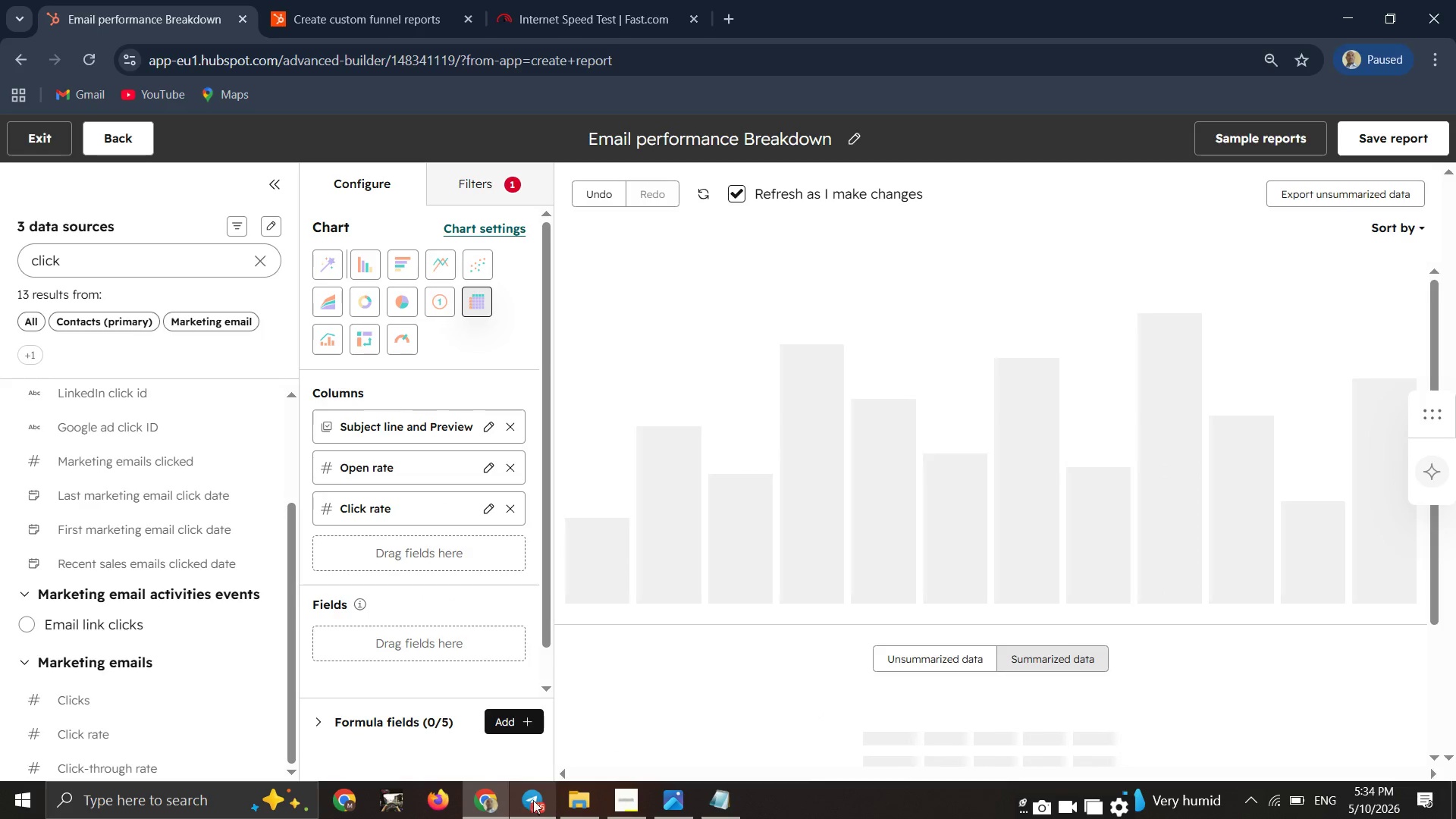 
wait(5.16)
 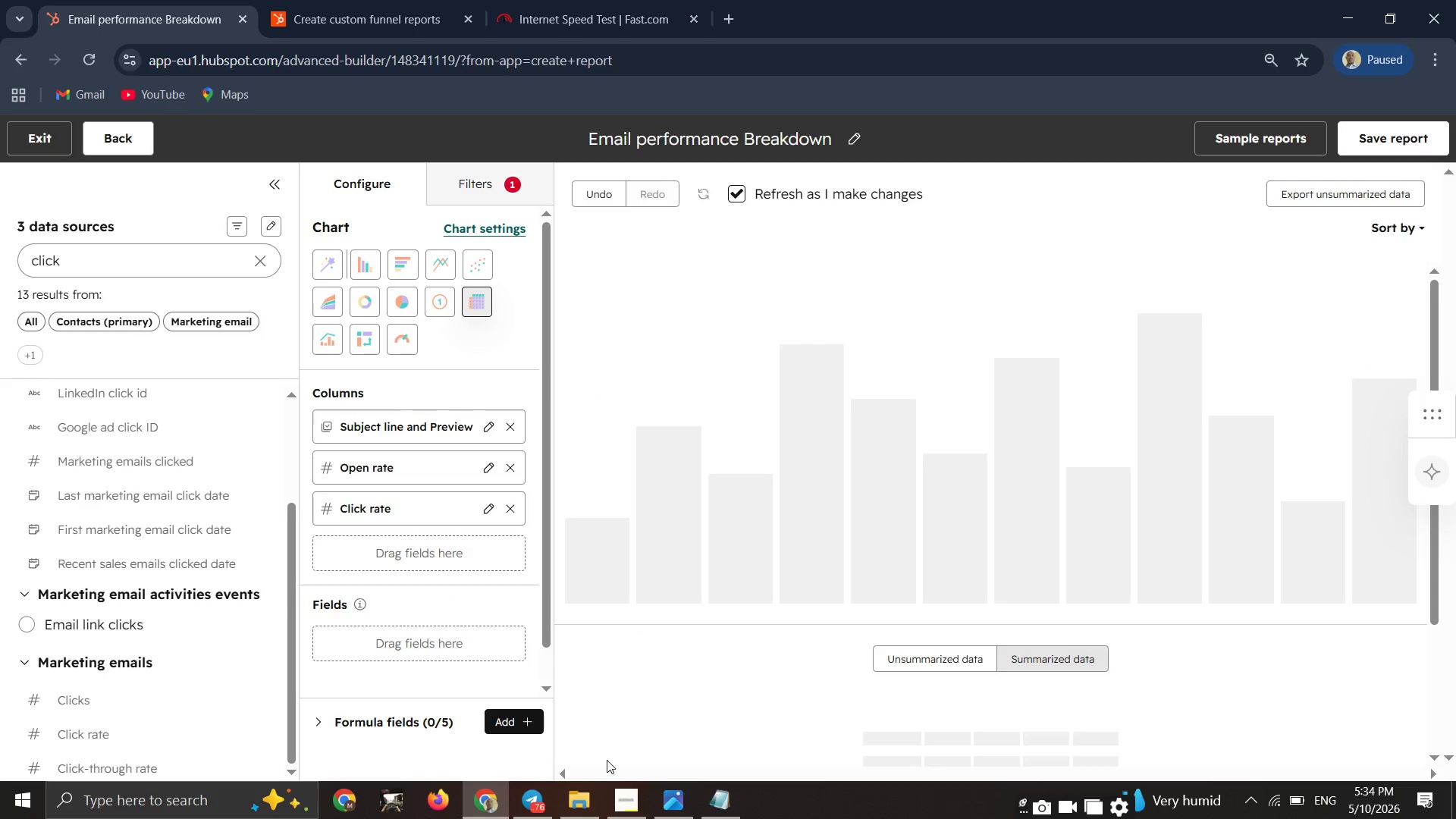 
double_click([613, 818])
 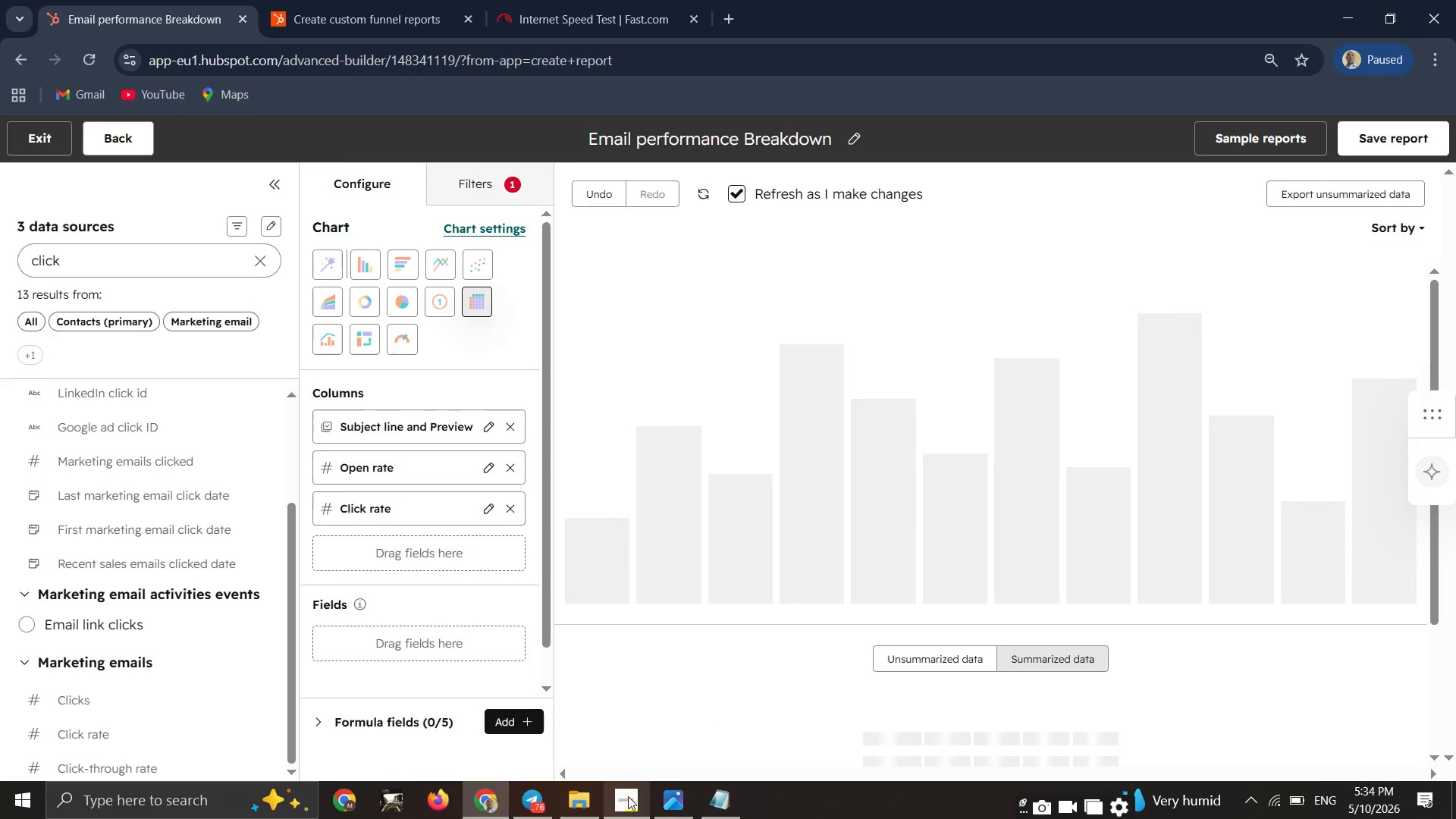 
left_click_drag(start_coordinate=[630, 788], to_coordinate=[630, 795])